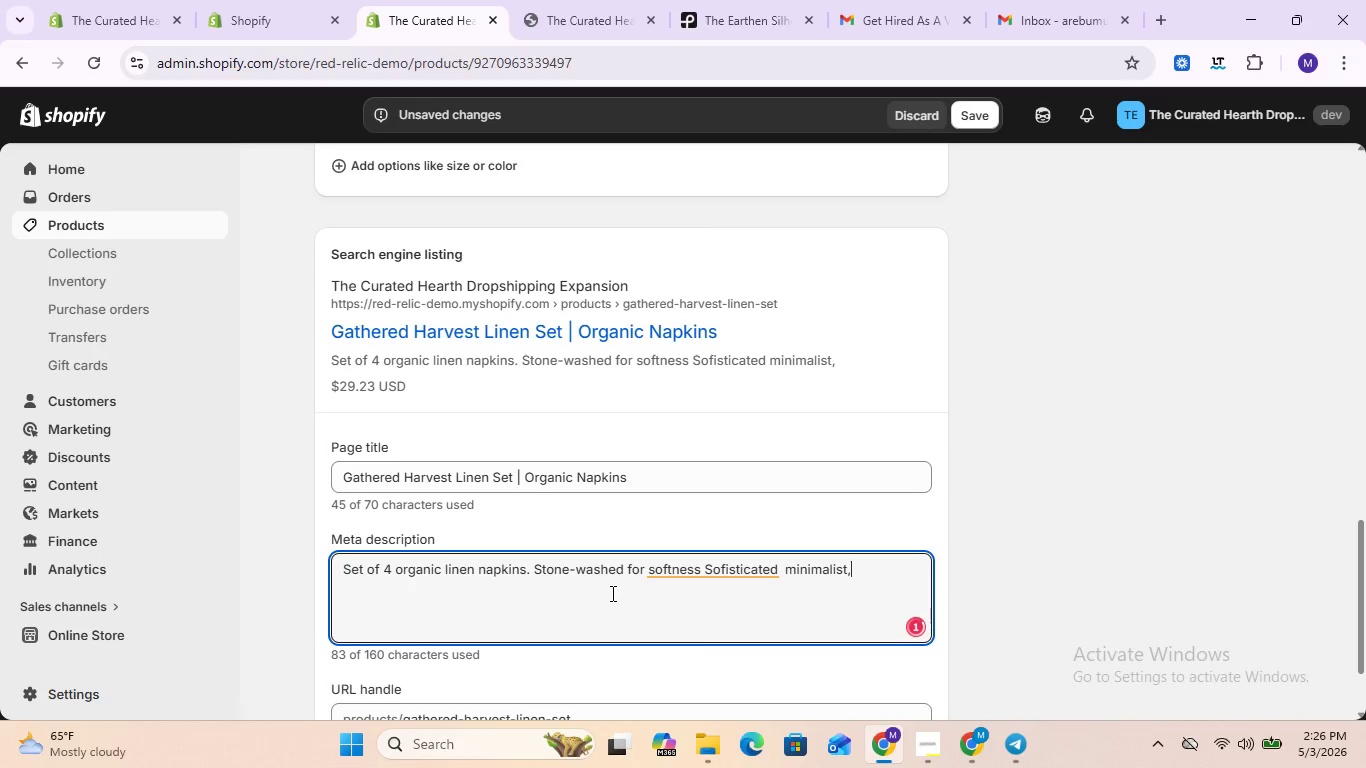 
key(Period)
 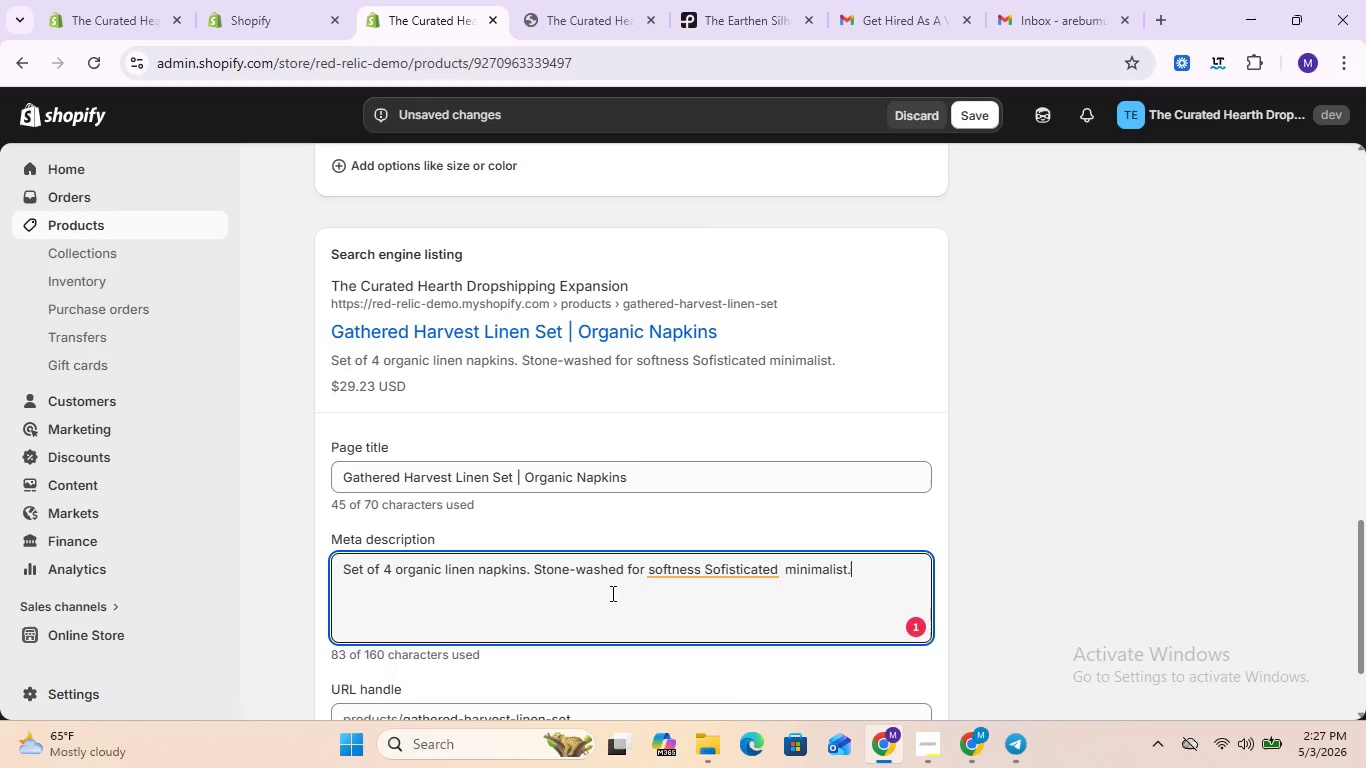 
wait(8.78)
 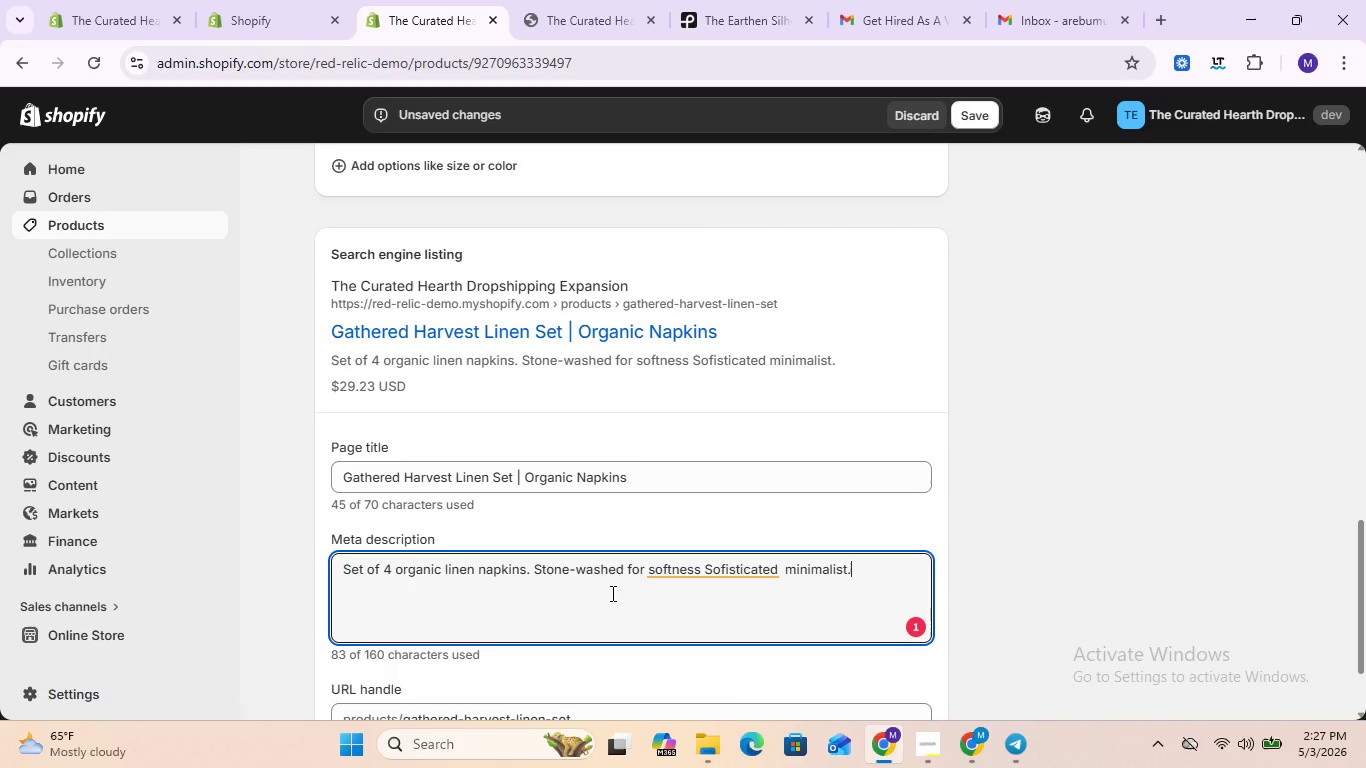 
key(Space)
 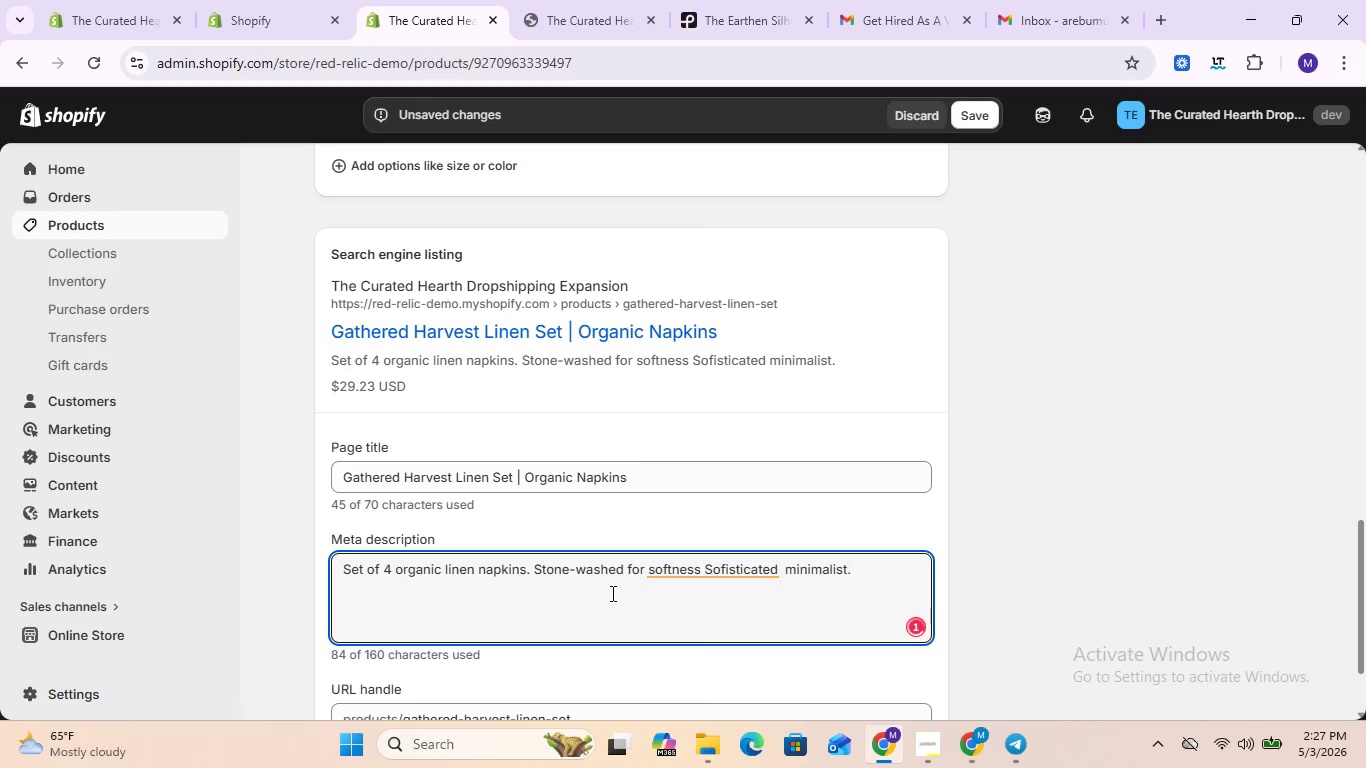 
key(Shift+S)
 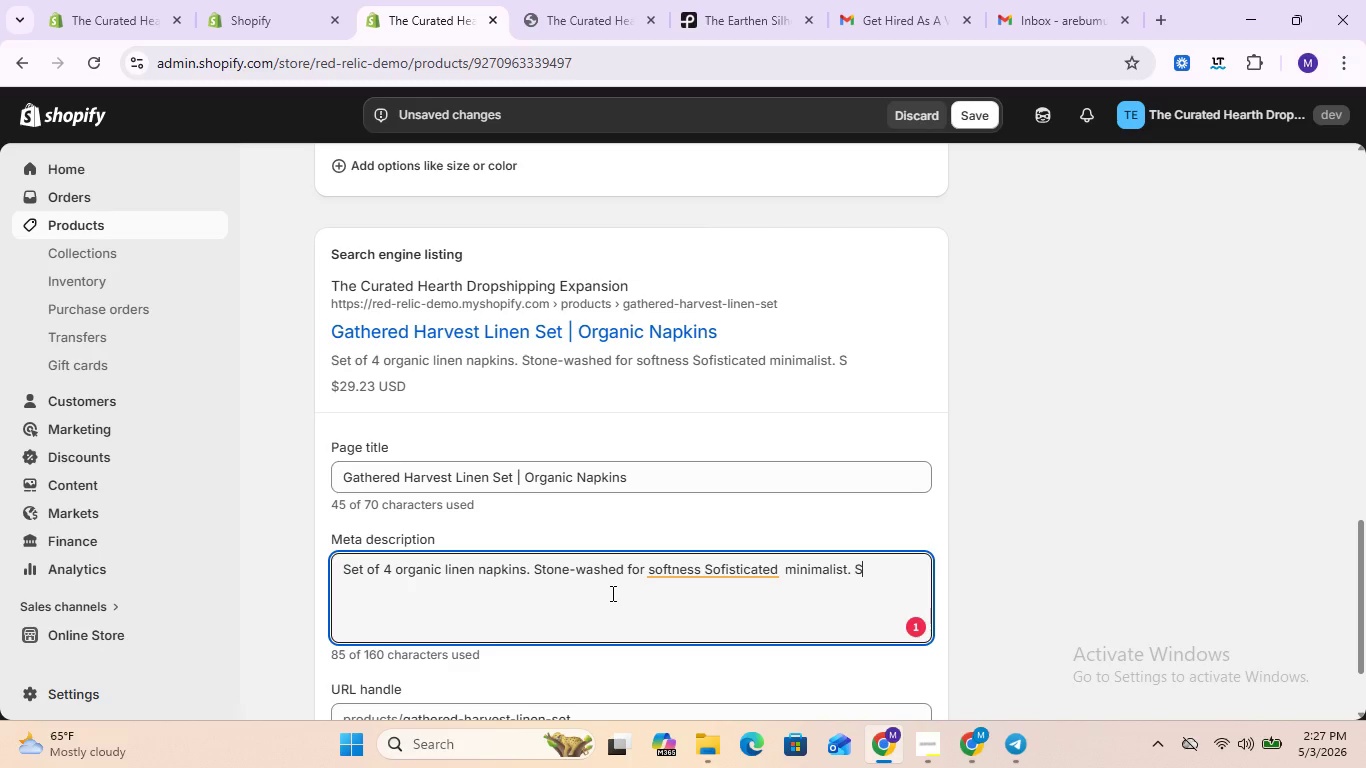 
type(of)
key(Backspace)
type(phisticated )
 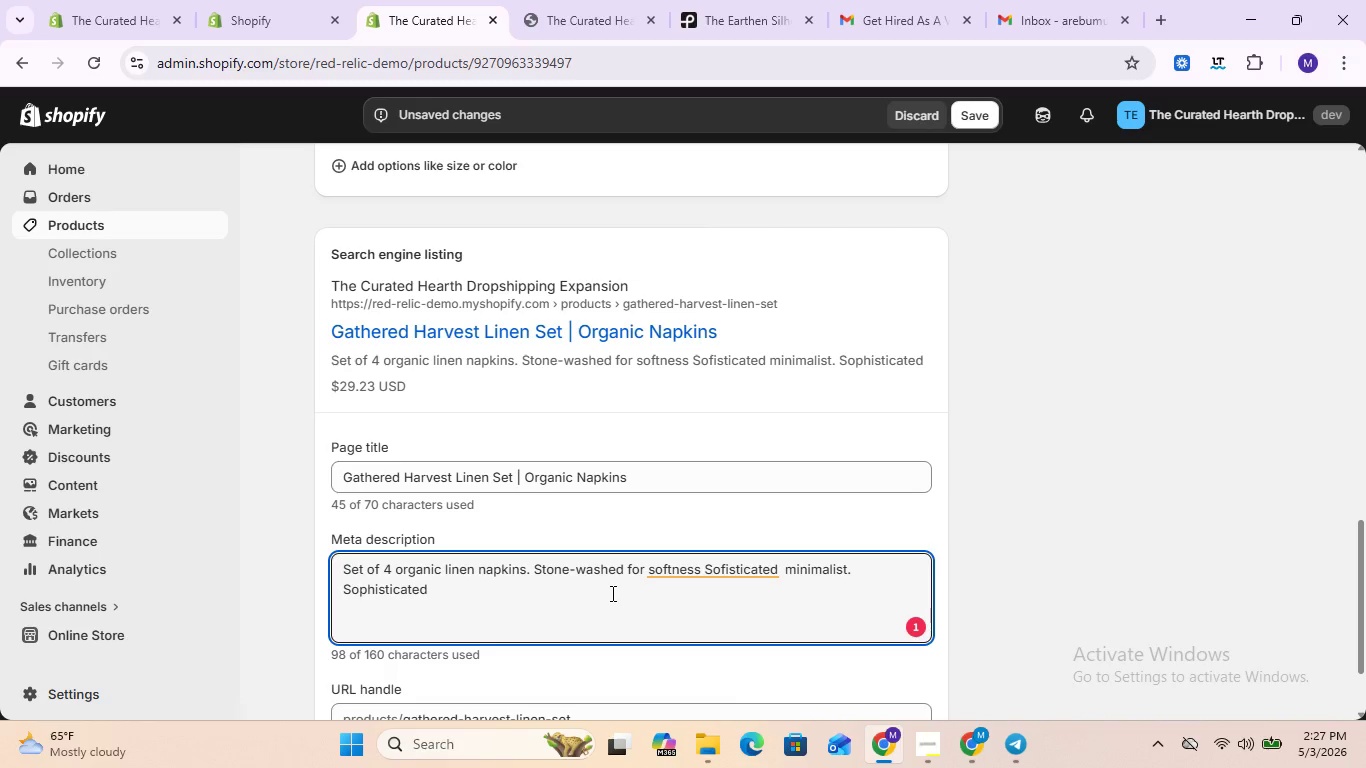 
wait(7.86)
 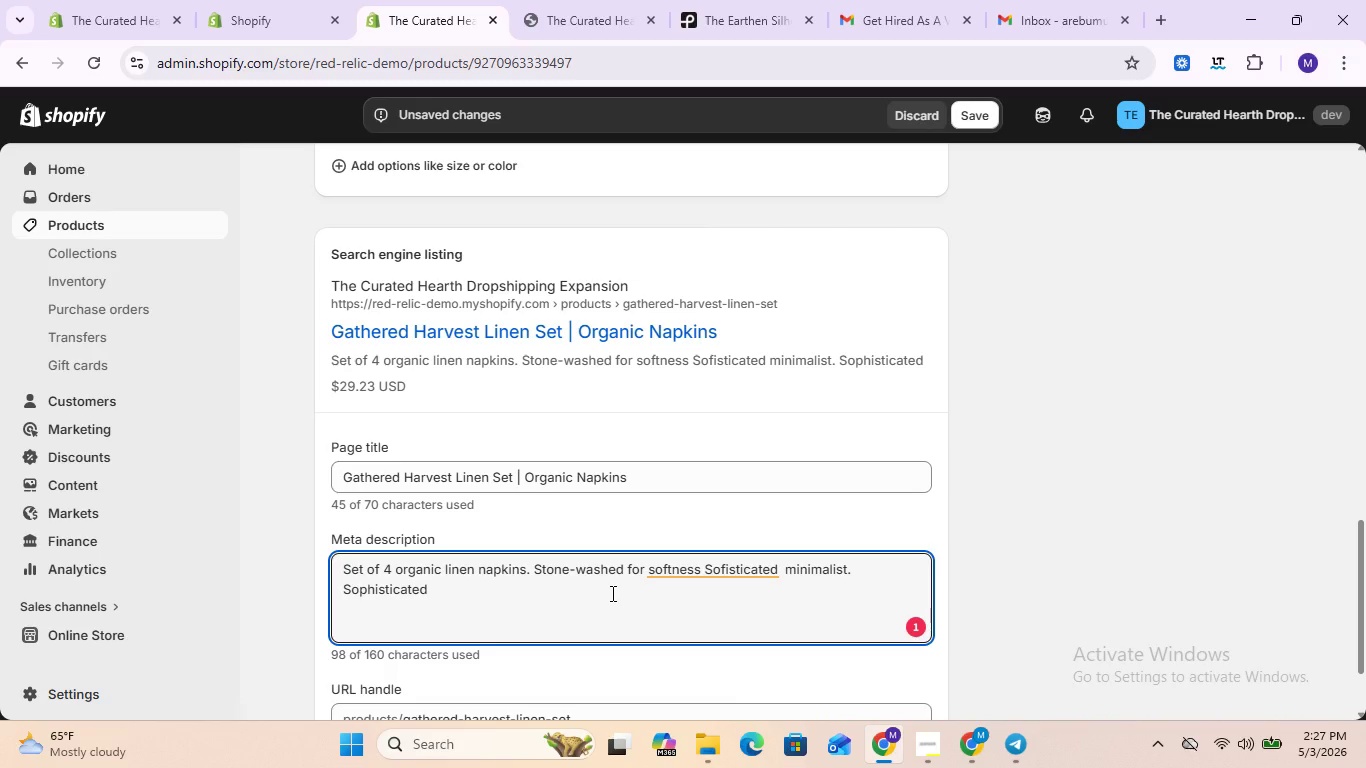 
type(minimalist dining accessories,)
key(Backspace)
type(.)
 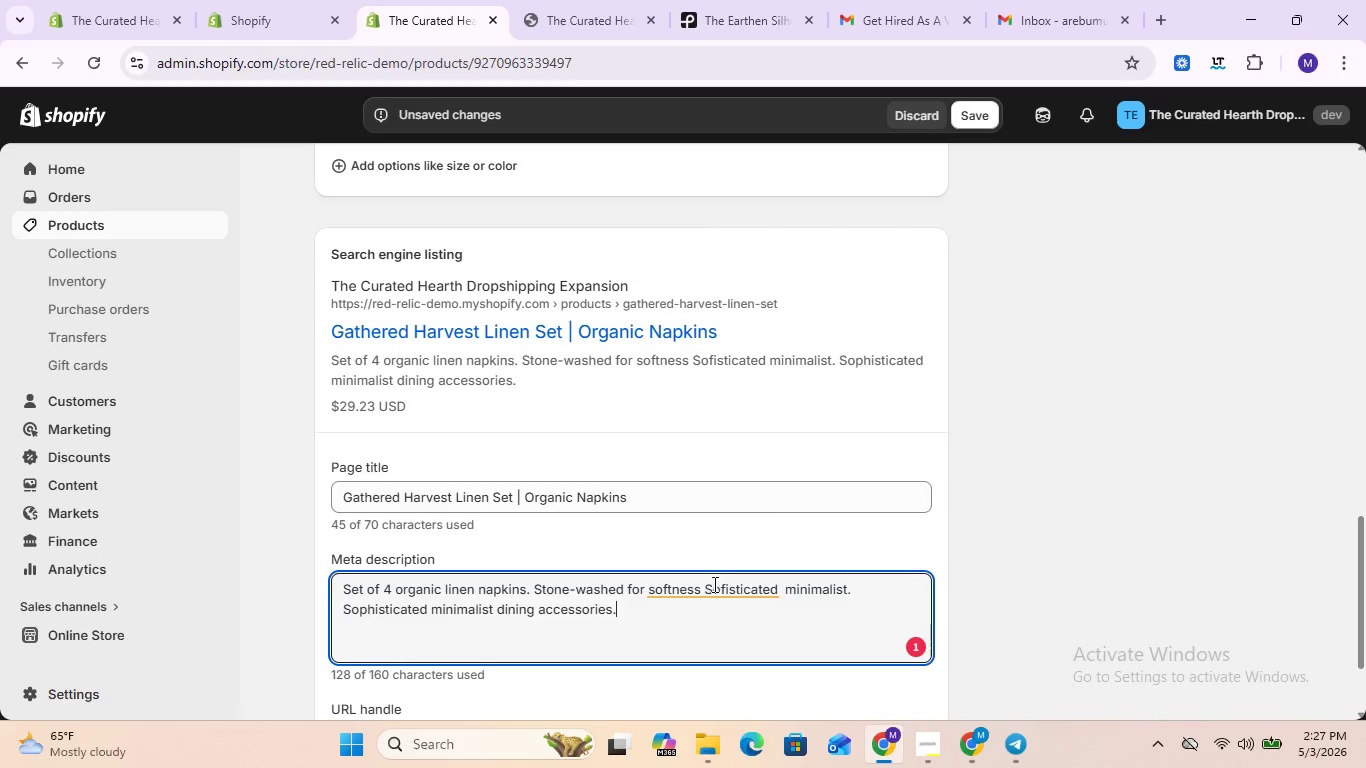 
left_click([710, 587])
 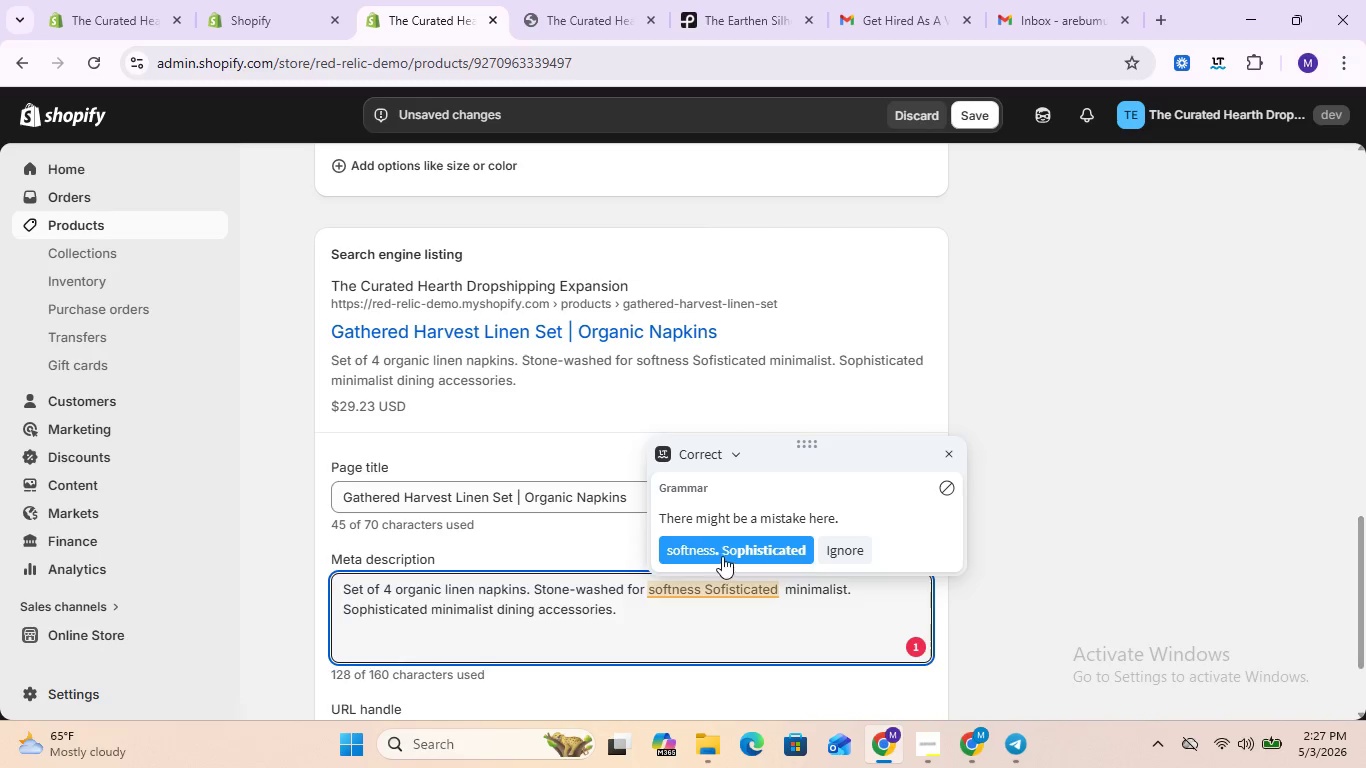 
left_click([722, 556])
 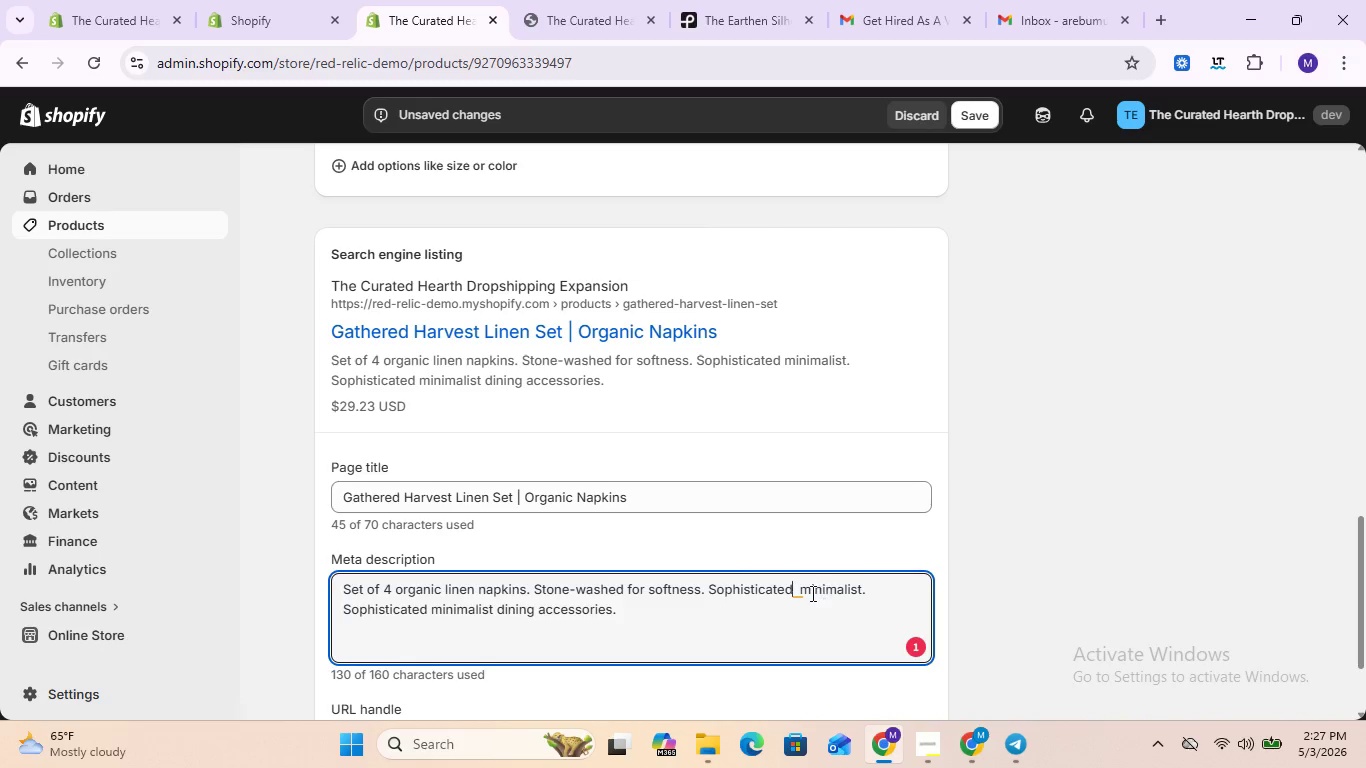 
left_click([798, 594])
 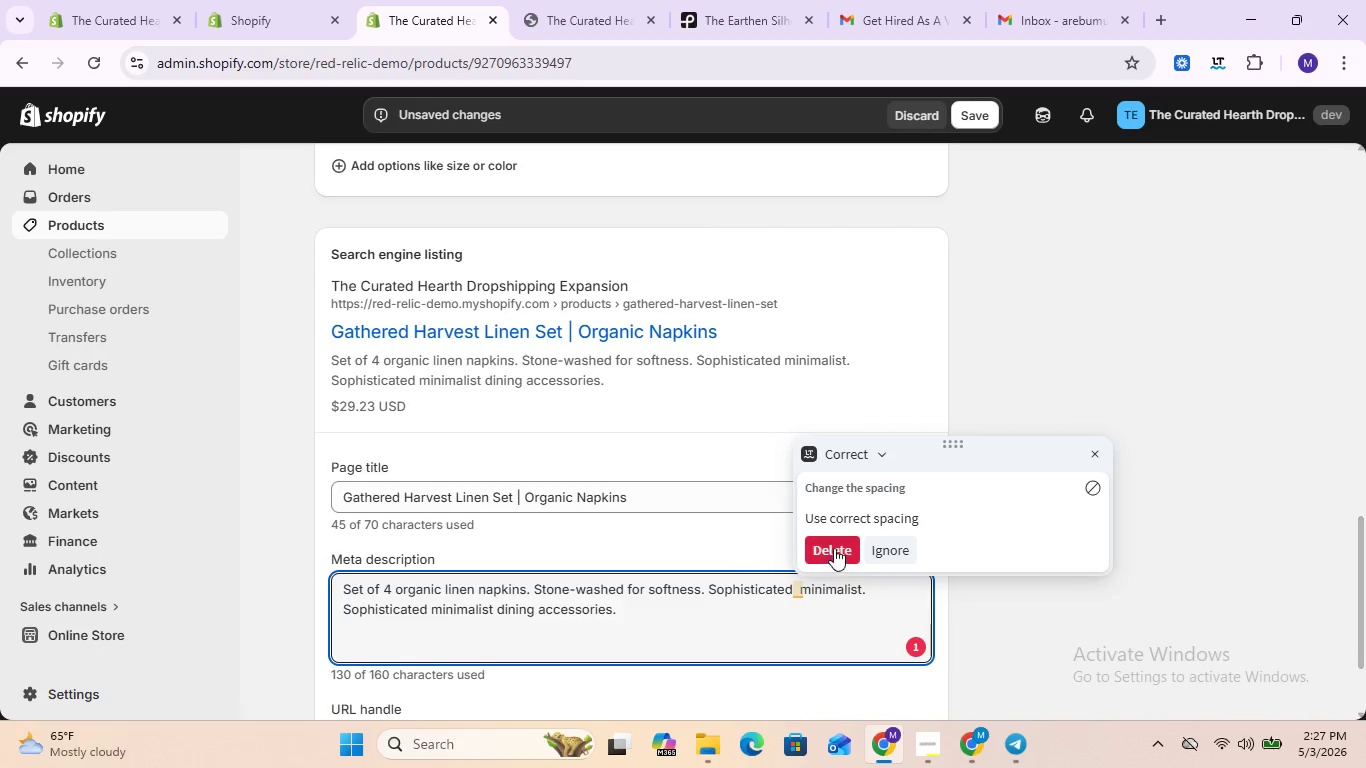 
left_click([834, 548])
 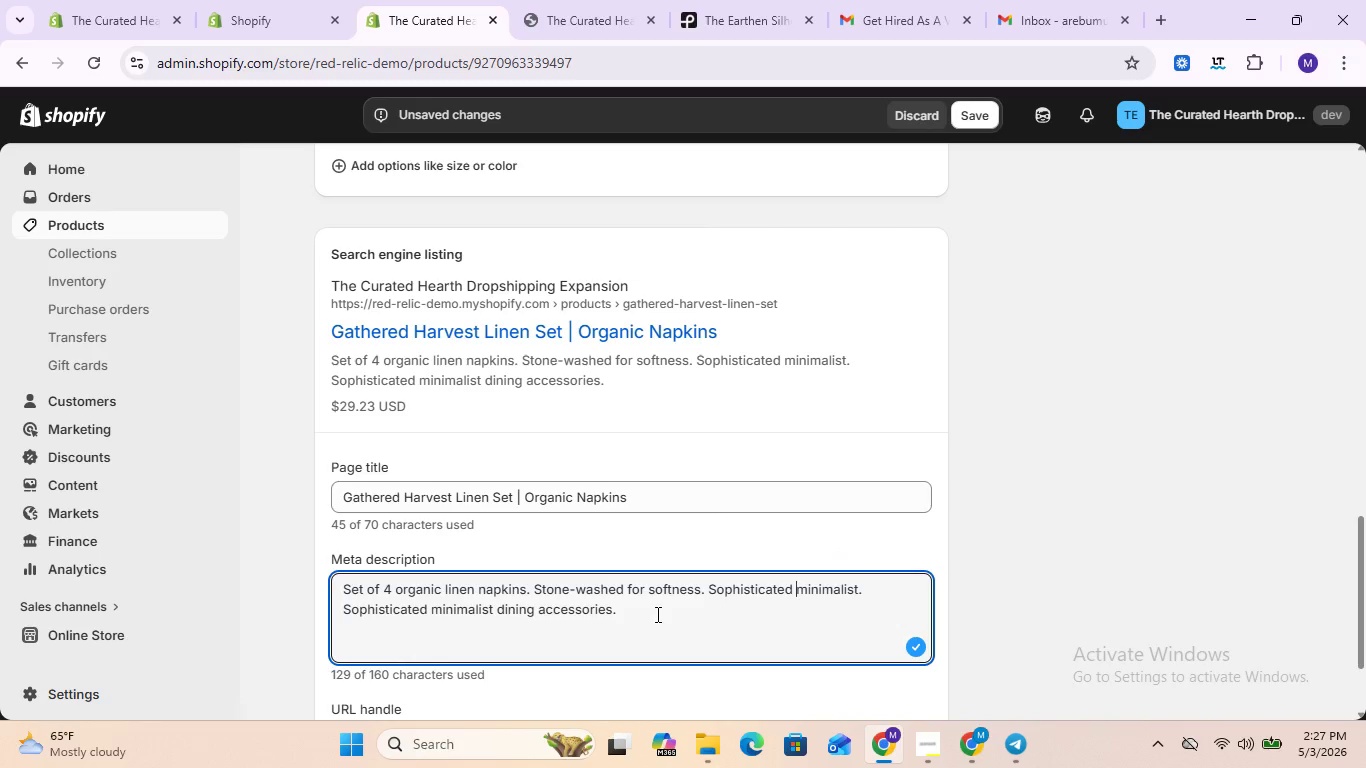 
scroll: coordinate [656, 614], scroll_direction: down, amount: 1.0
 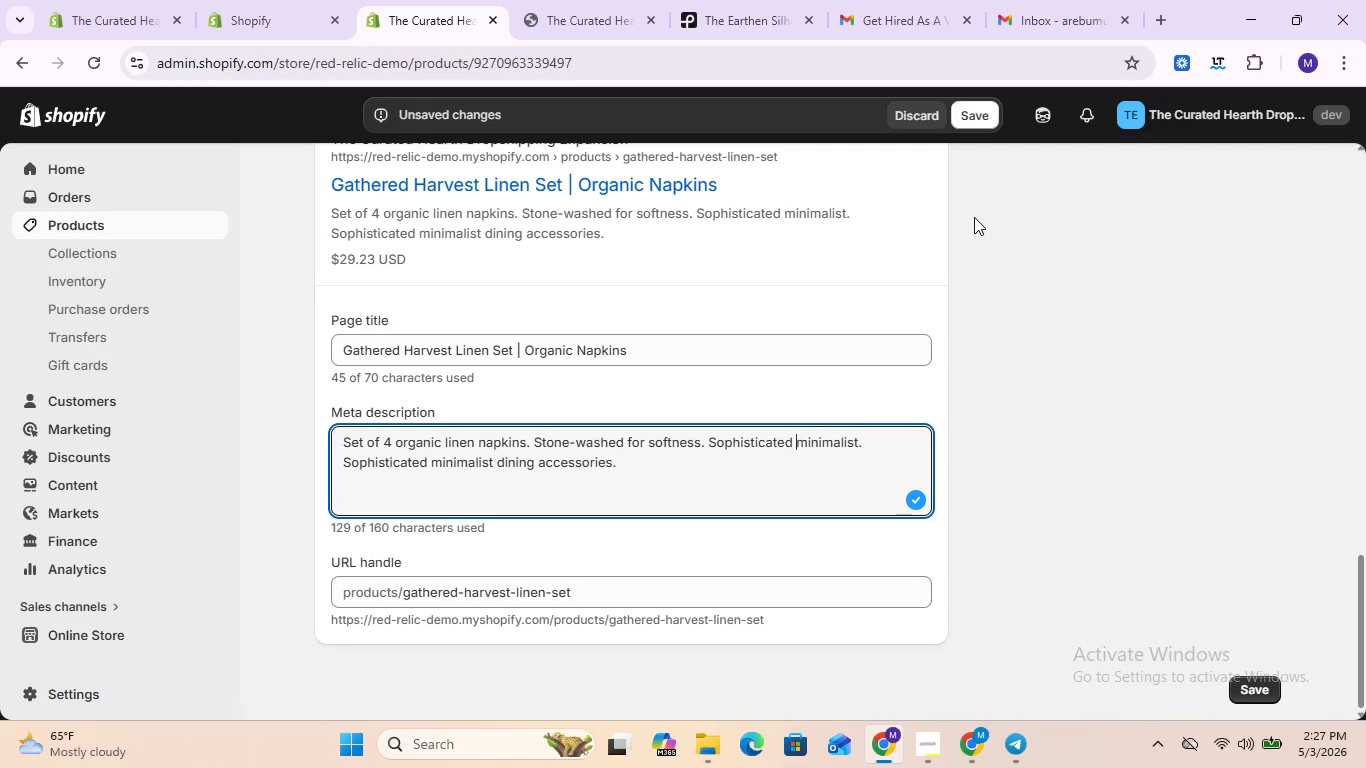 
scroll: coordinate [974, 217], scroll_direction: none, amount: 0.0
 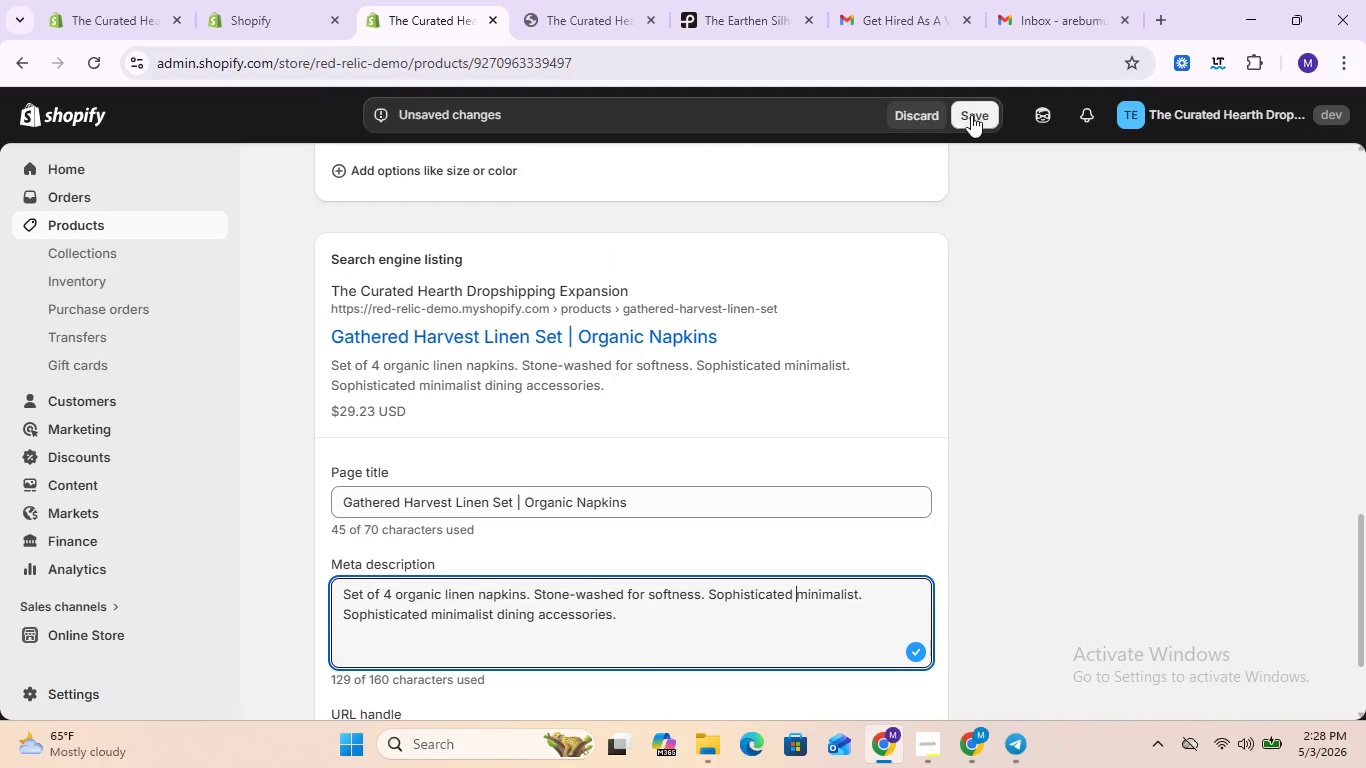 
left_click([971, 115])
 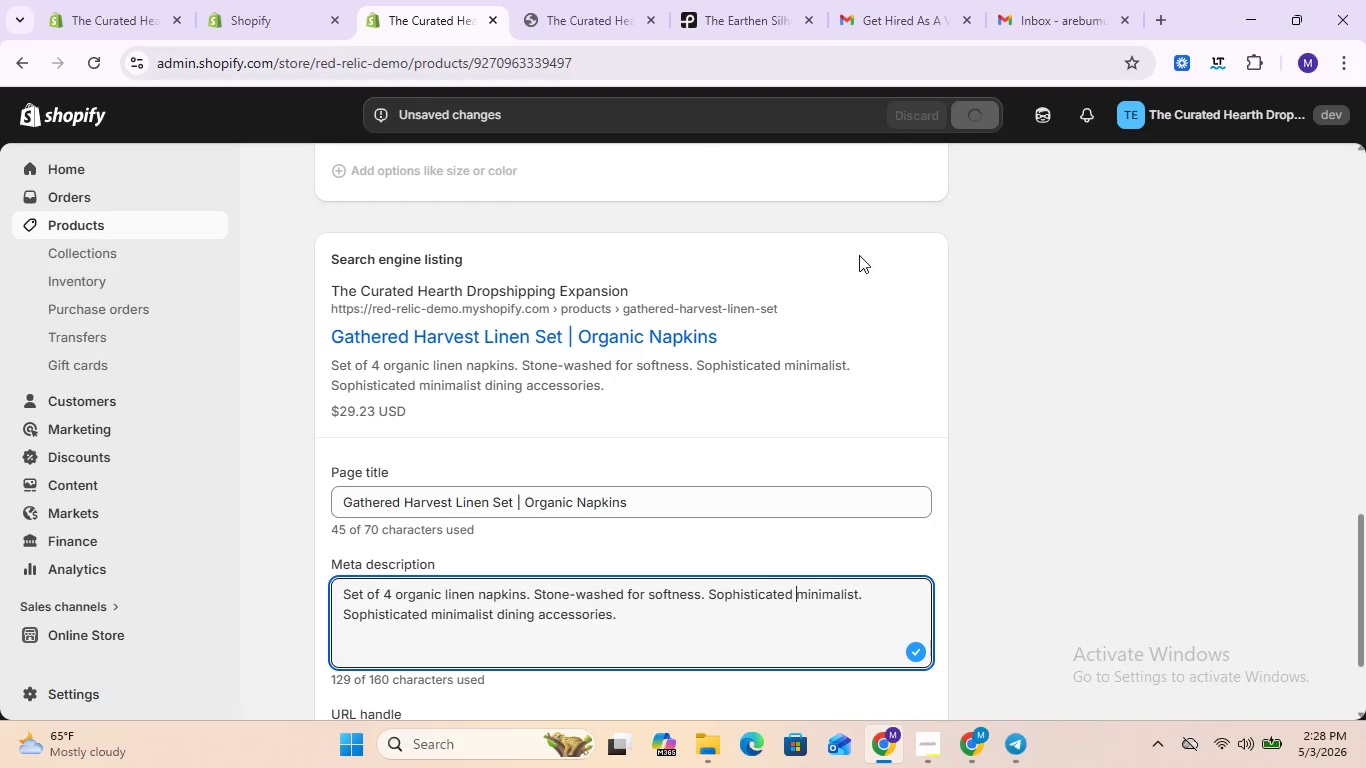 
scroll: coordinate [859, 255], scroll_direction: up, amount: 8.0
 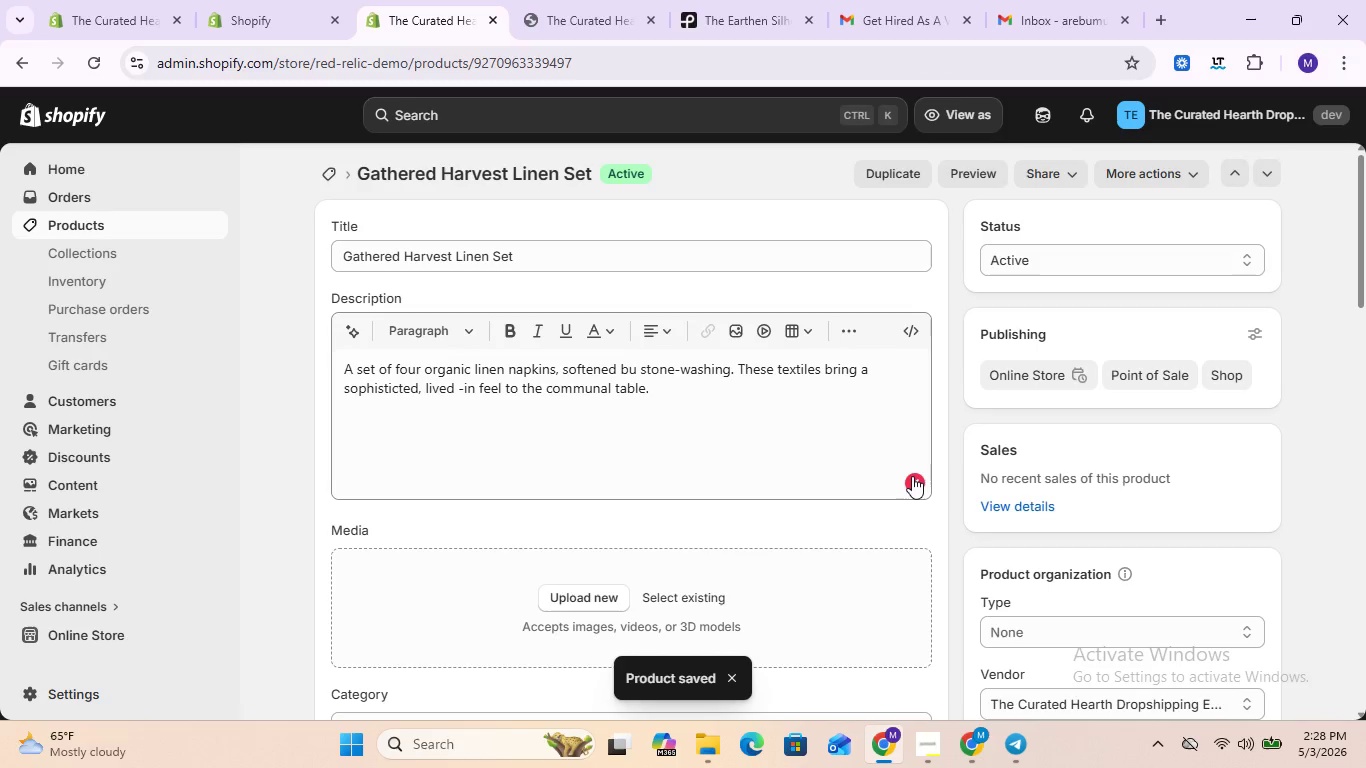 
left_click([784, 403])
 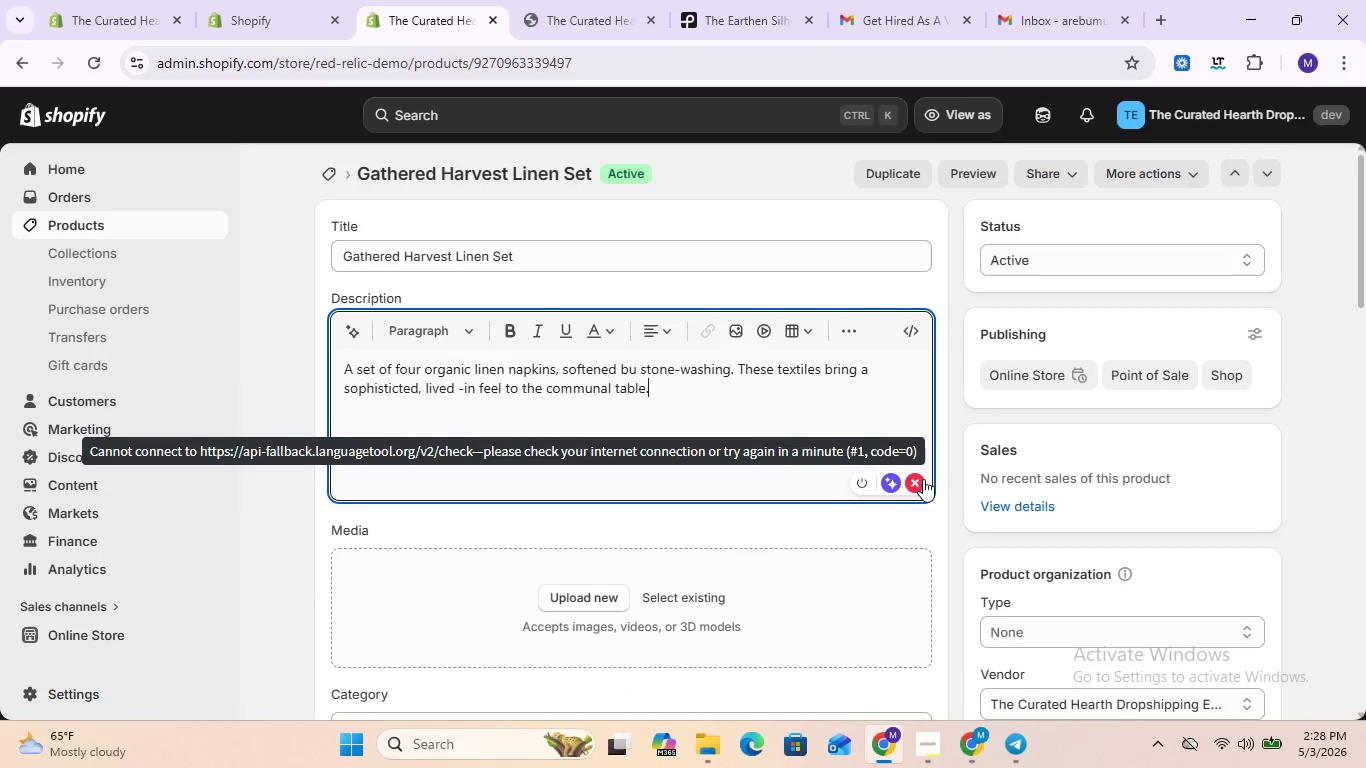 
left_click([914, 480])
 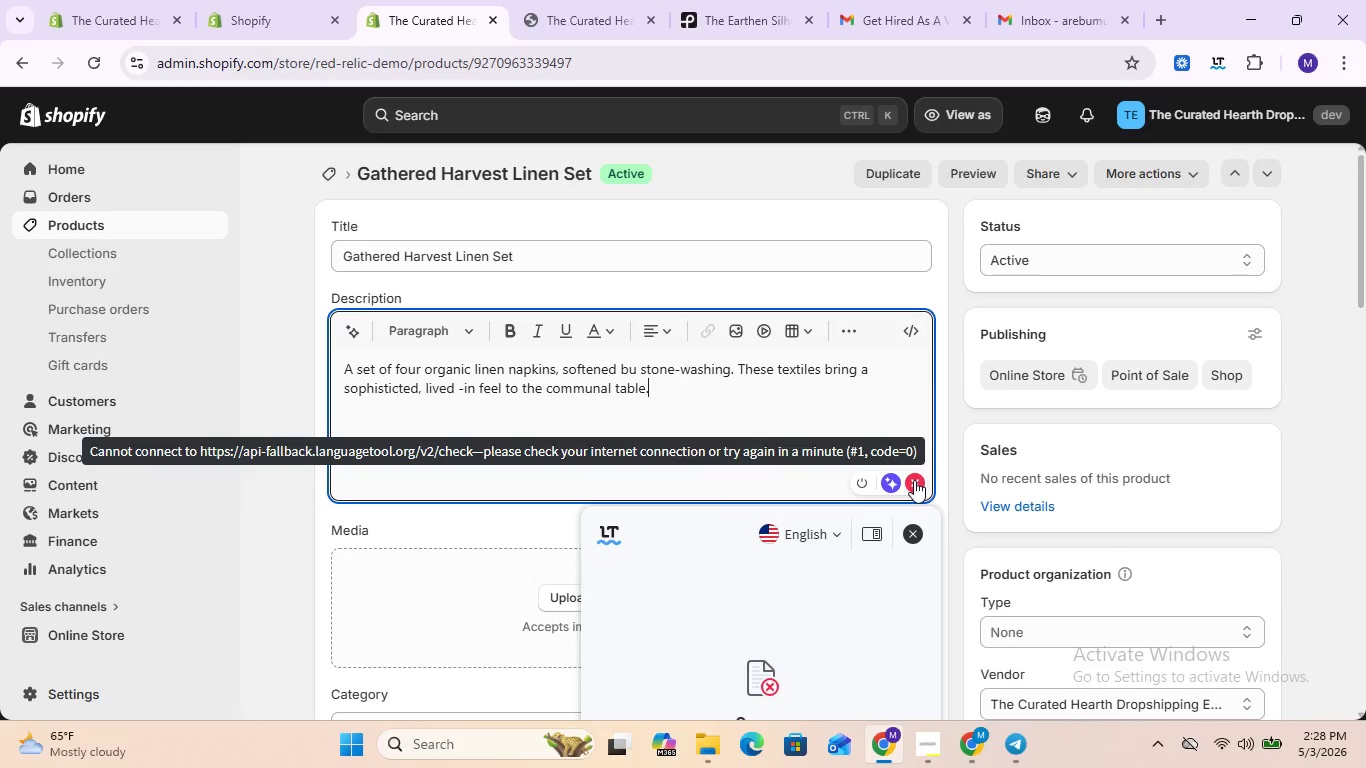 
left_click([914, 480])
 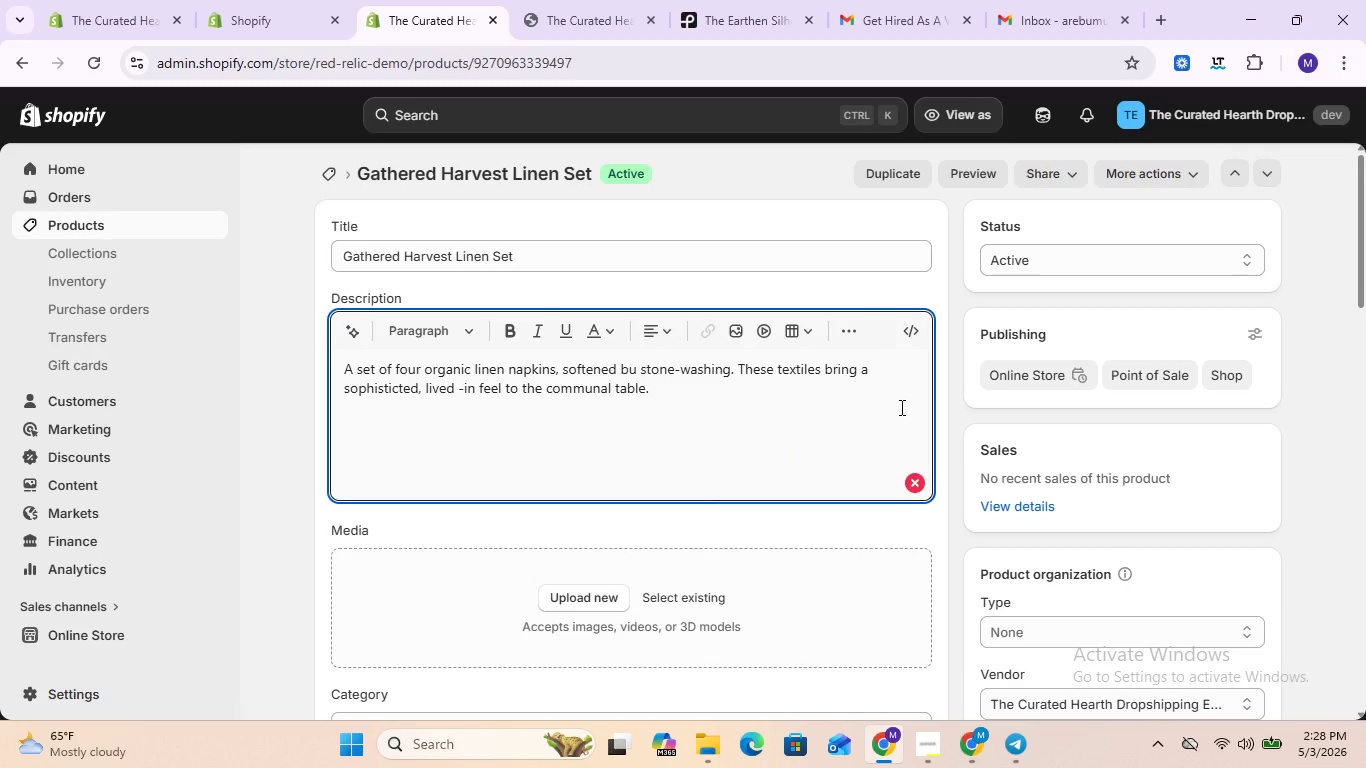 
left_click([900, 407])
 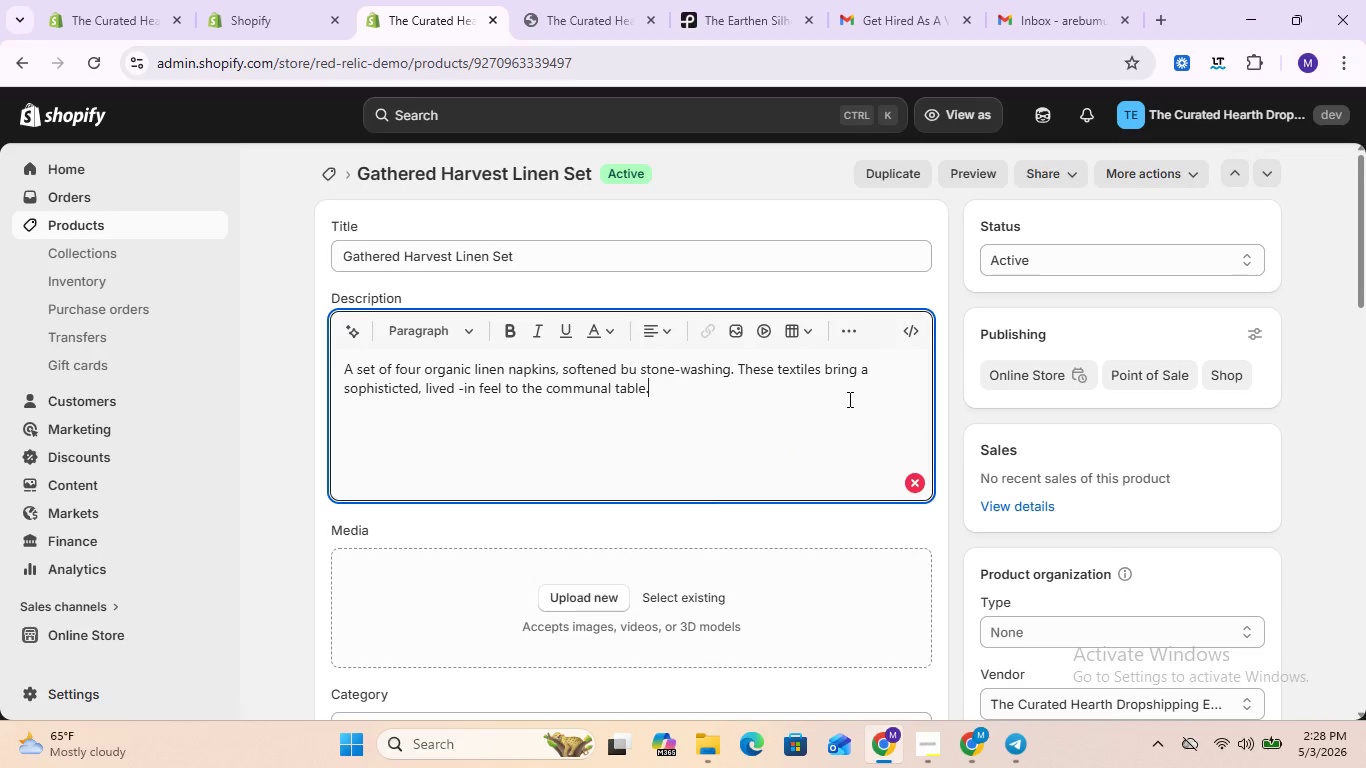 
wait(7.69)
 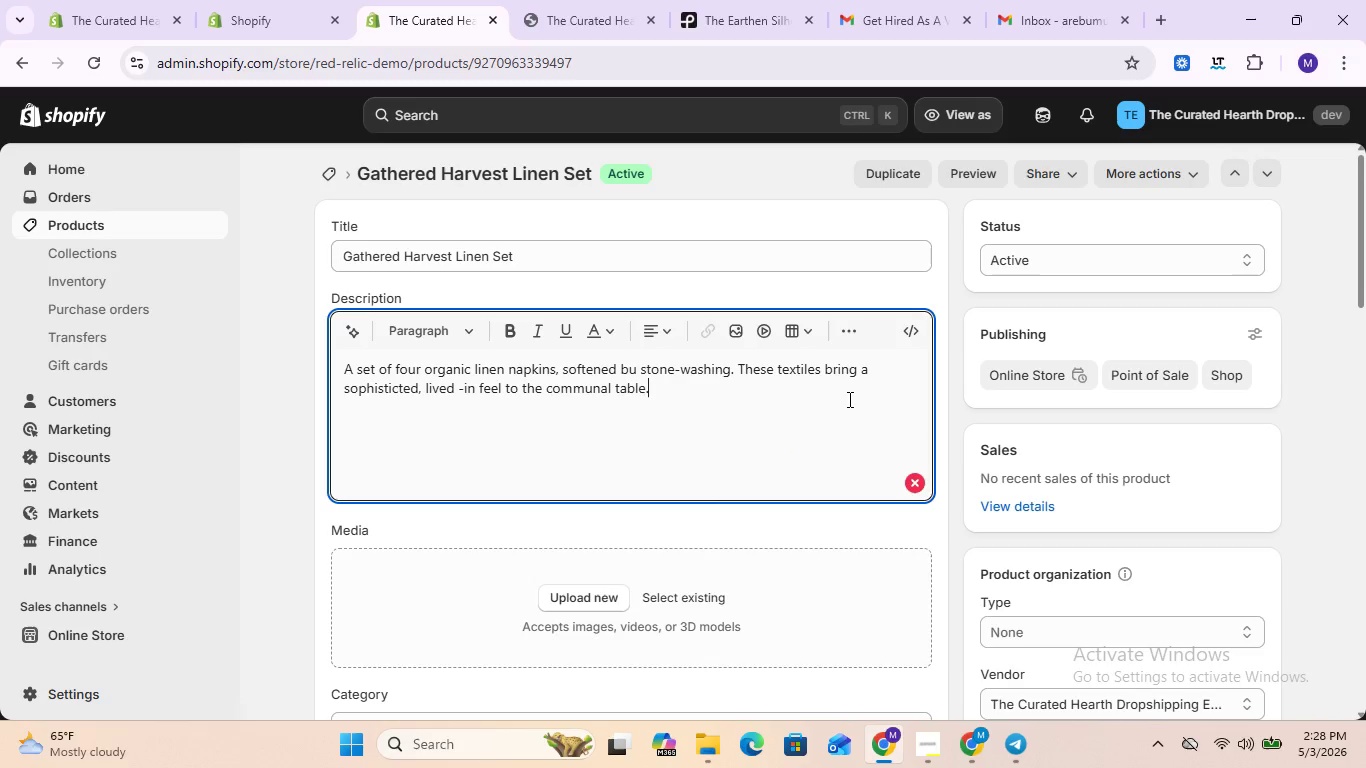 
left_click([848, 399])
 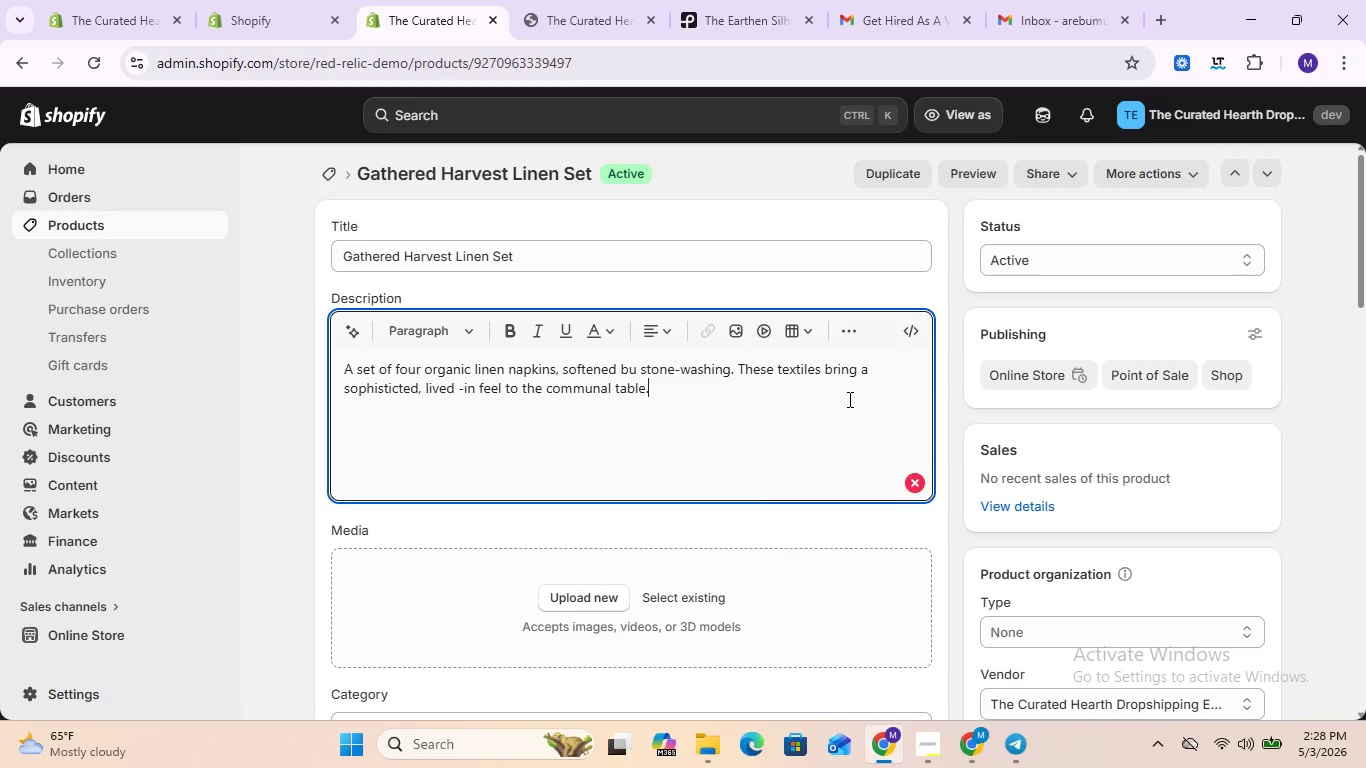 
scroll: coordinate [925, 478], scroll_direction: down, amount: 2.0
 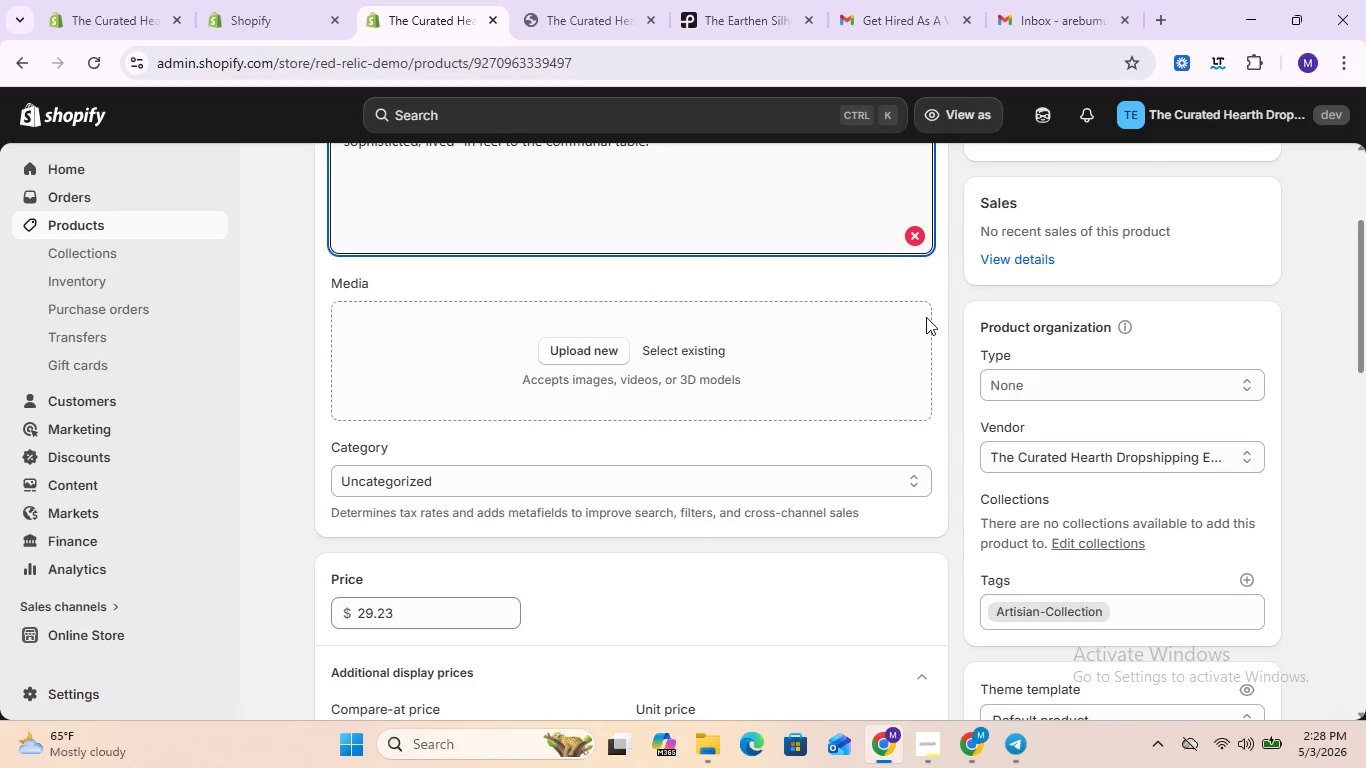 
scroll: coordinate [949, 190], scroll_direction: up, amount: 11.0
 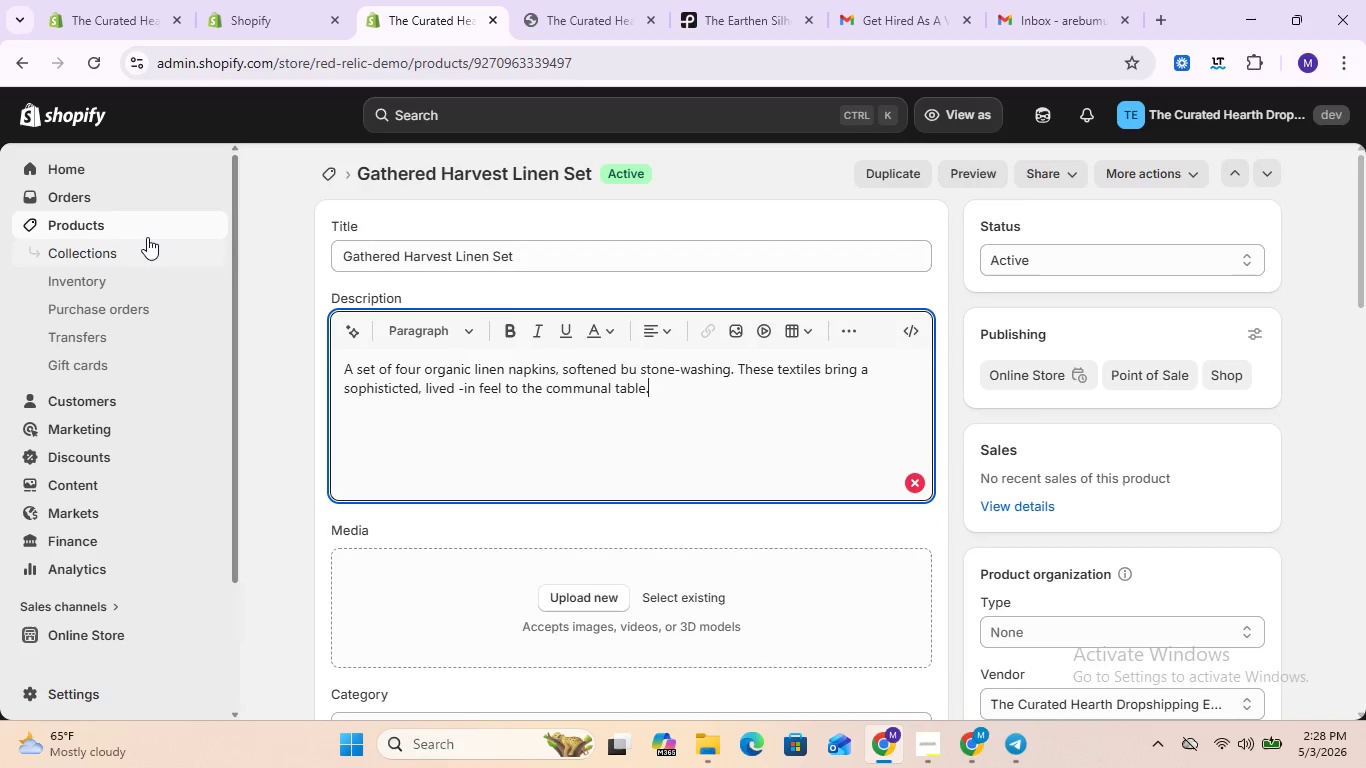 
left_click([147, 229])
 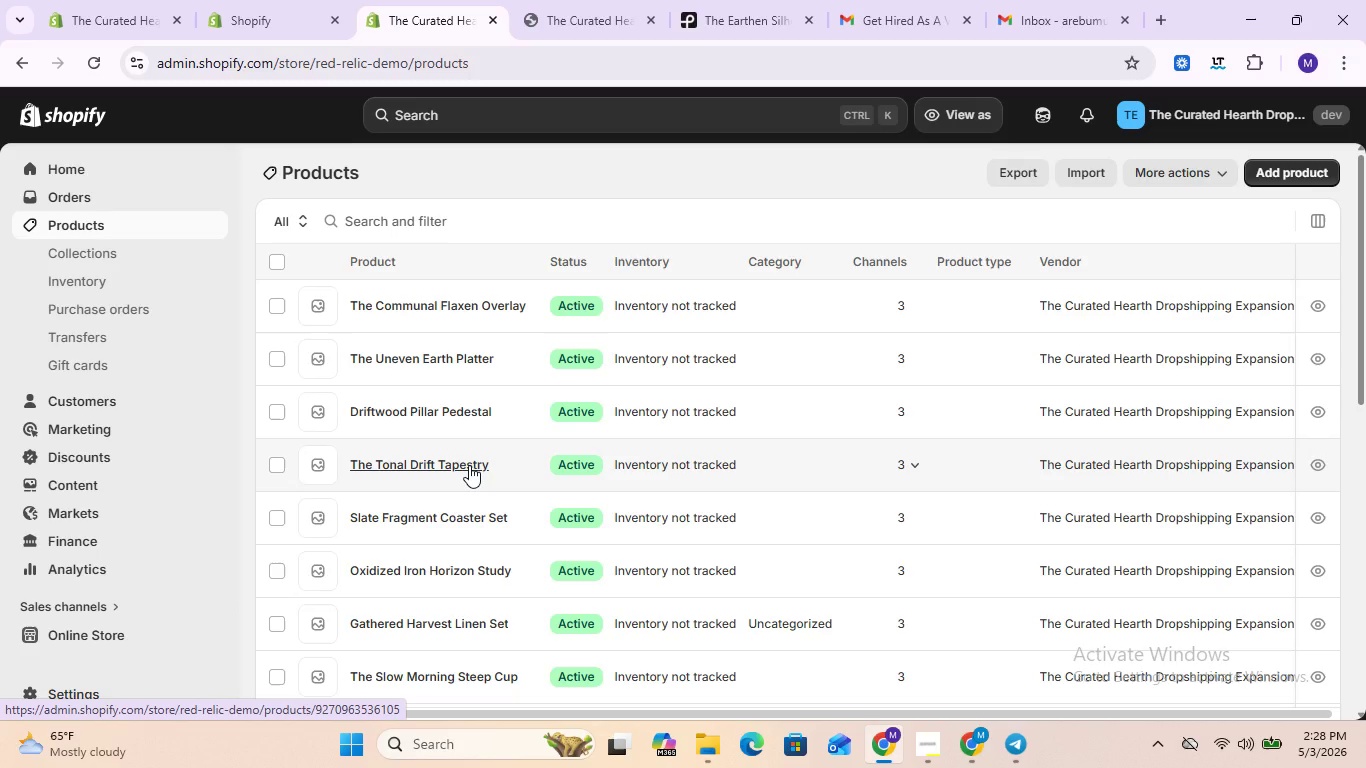 
wait(24.77)
 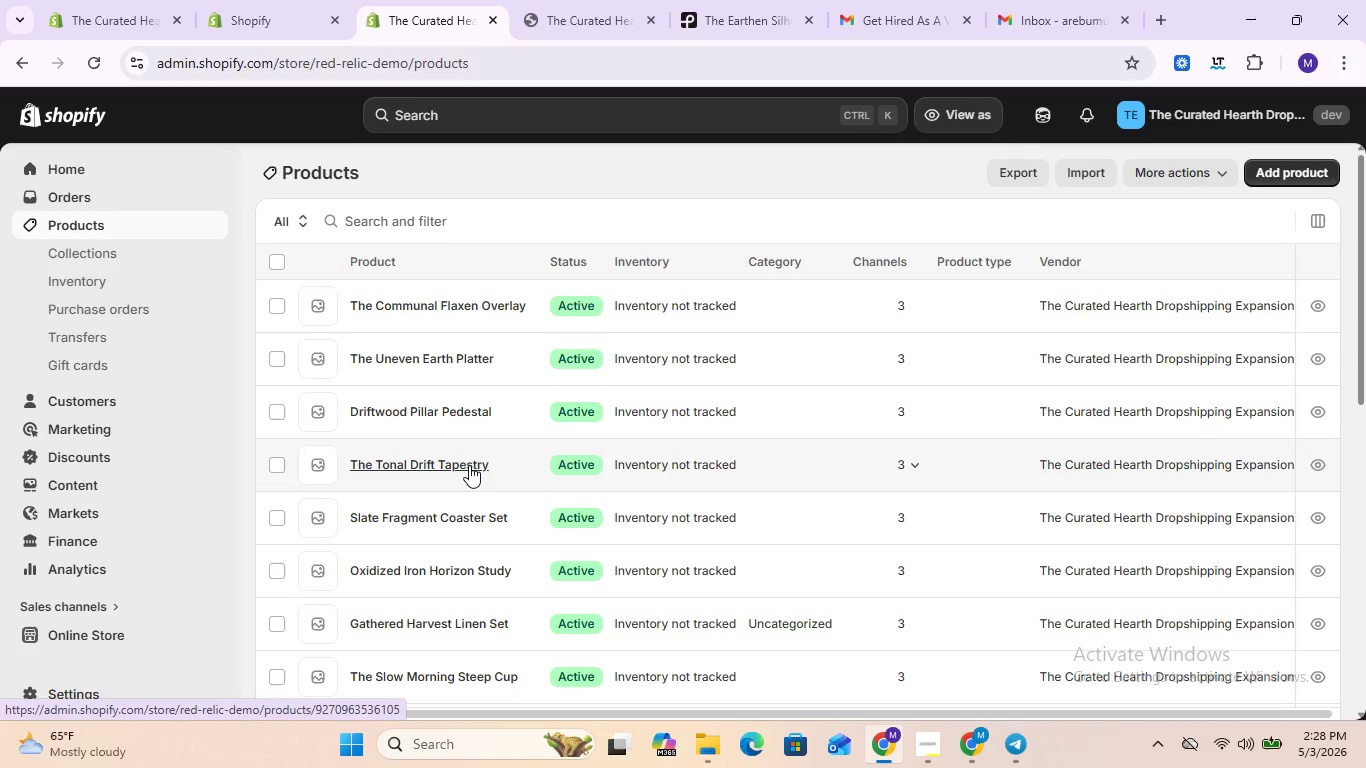 
double_click([437, 515])
 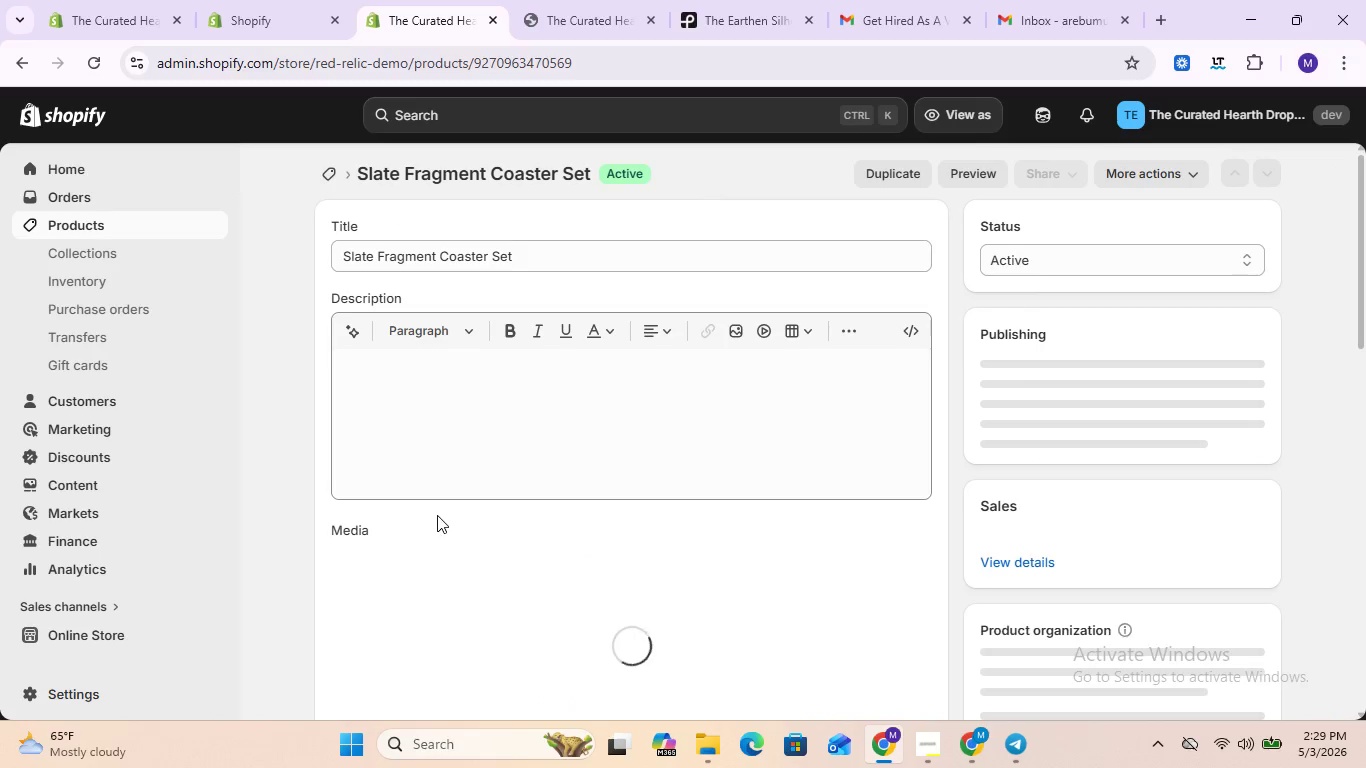 
left_click([437, 405])
 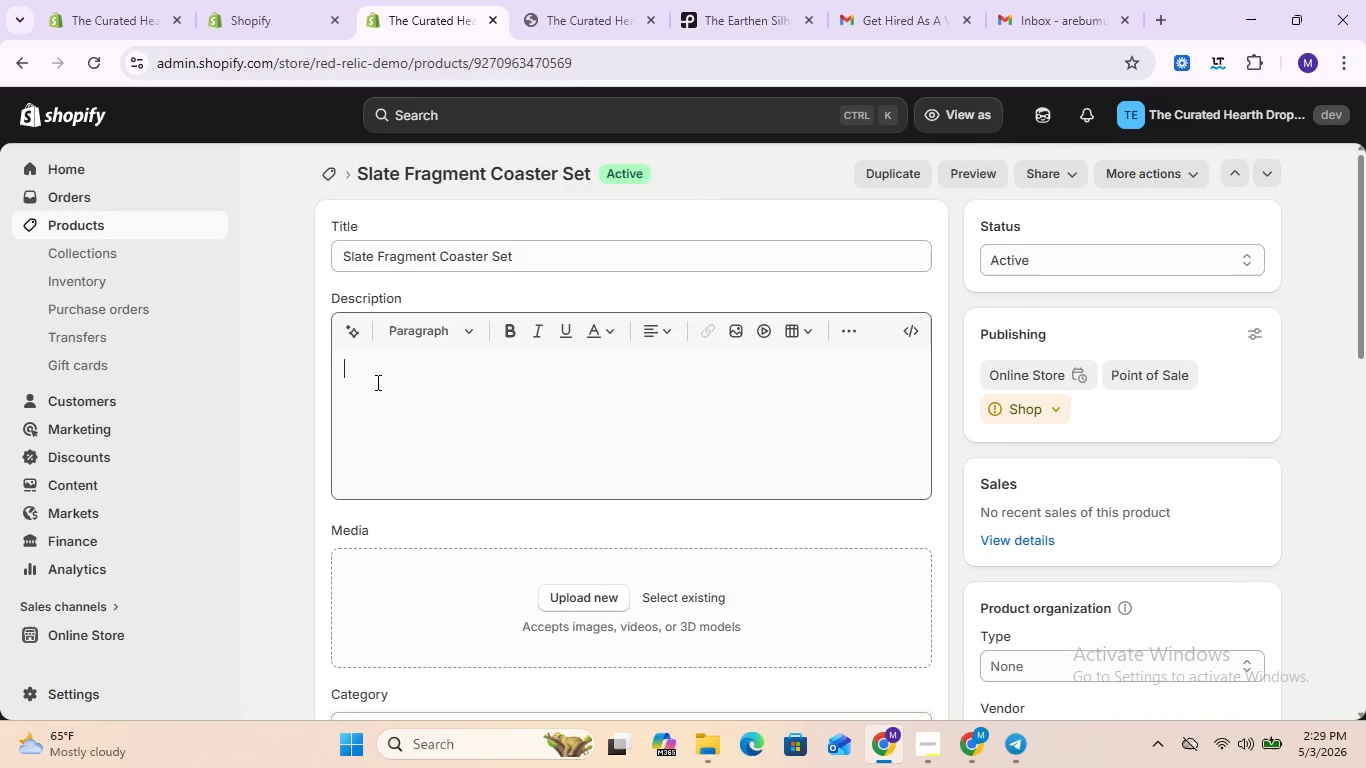 
type(Hand-carved from river sti)
key(Backspace)
type(one )
key(Backspace)
type(, these coasters protects)
key(Backspace)
type( your surfacess)
key(Backspace)
type( while adding to your coffe table or nightstand.)
 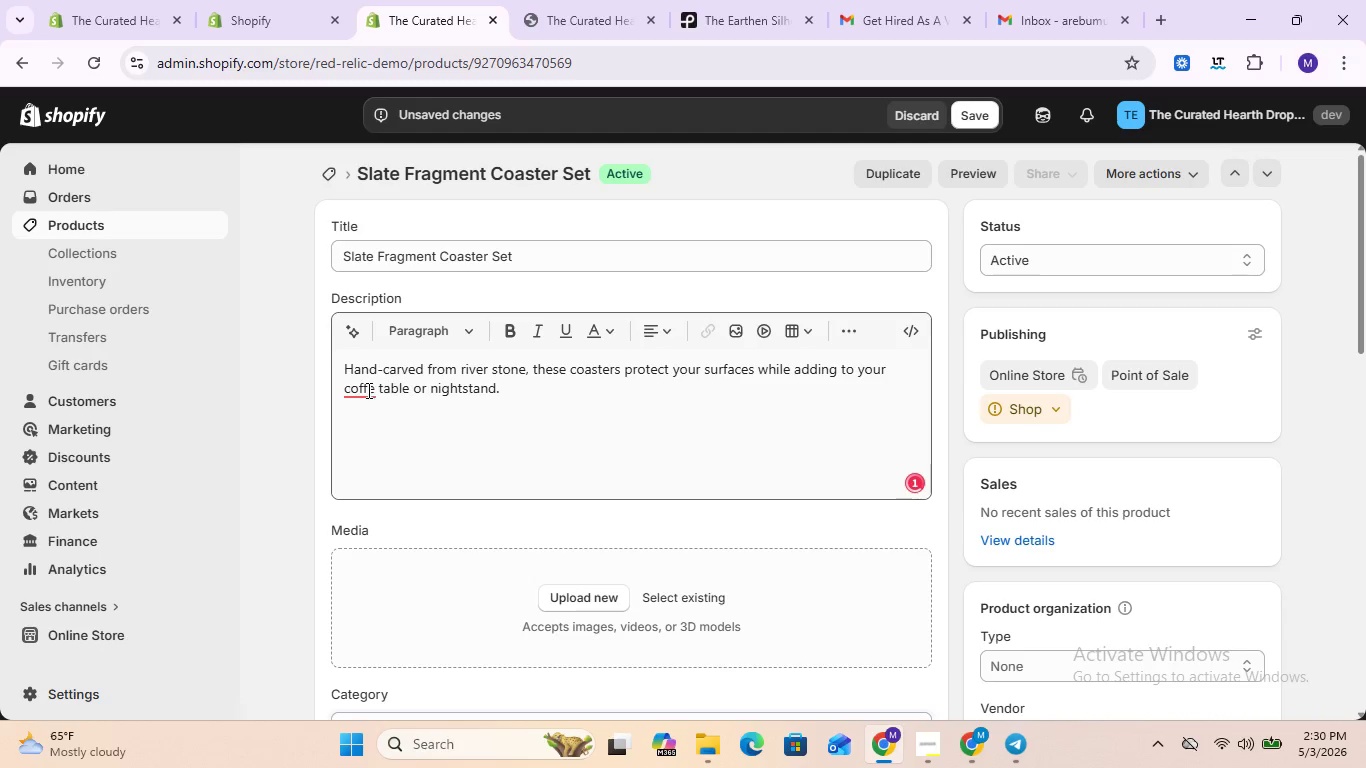 
left_click([366, 391])
 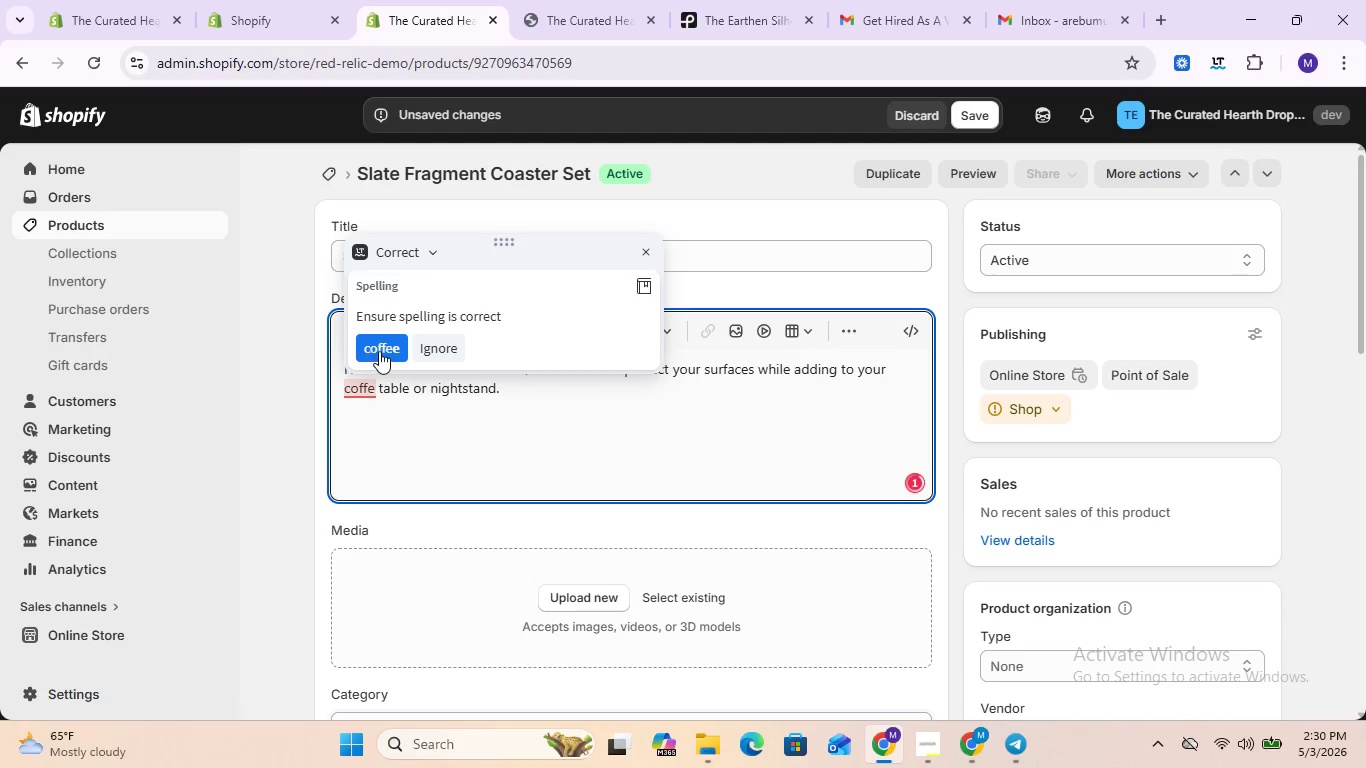 
left_click([380, 350])
 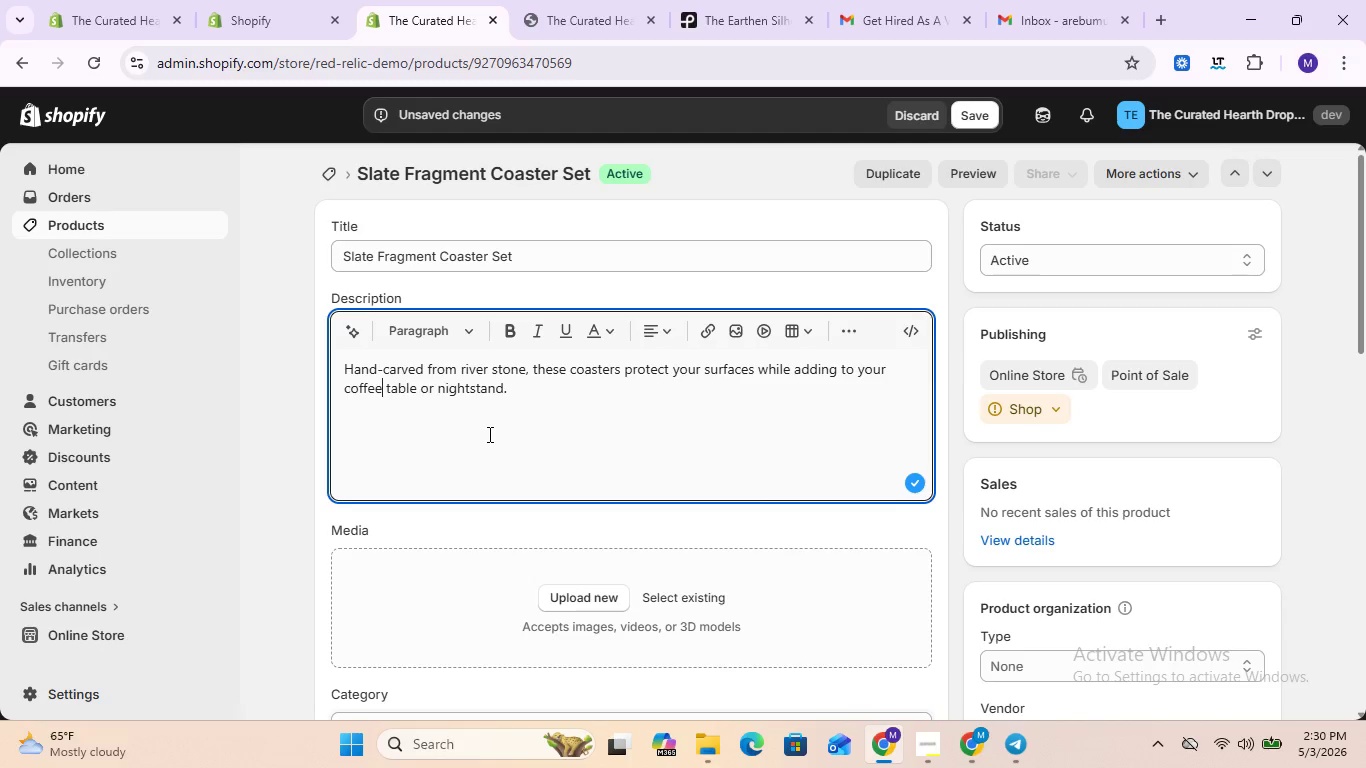 
scroll: coordinate [488, 434], scroll_direction: down, amount: 3.0
 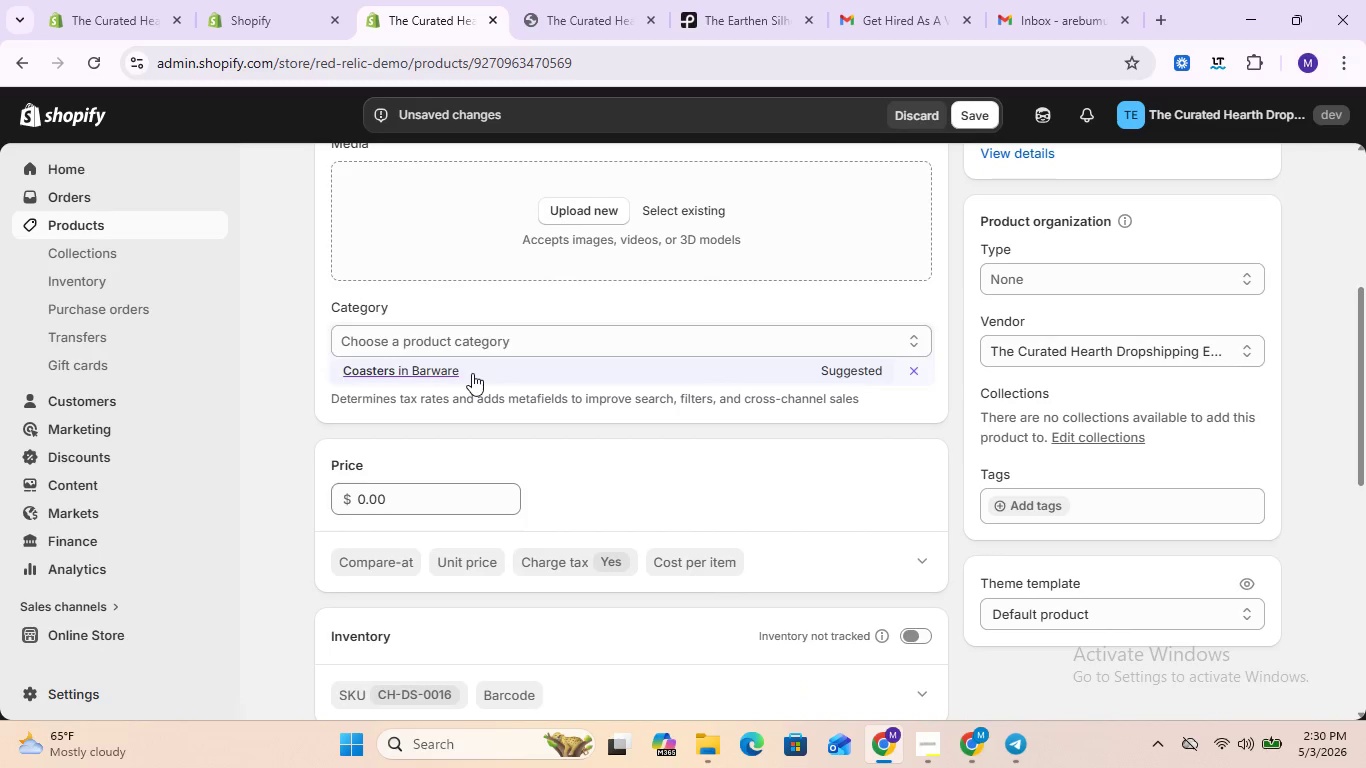 
left_click([457, 374])
 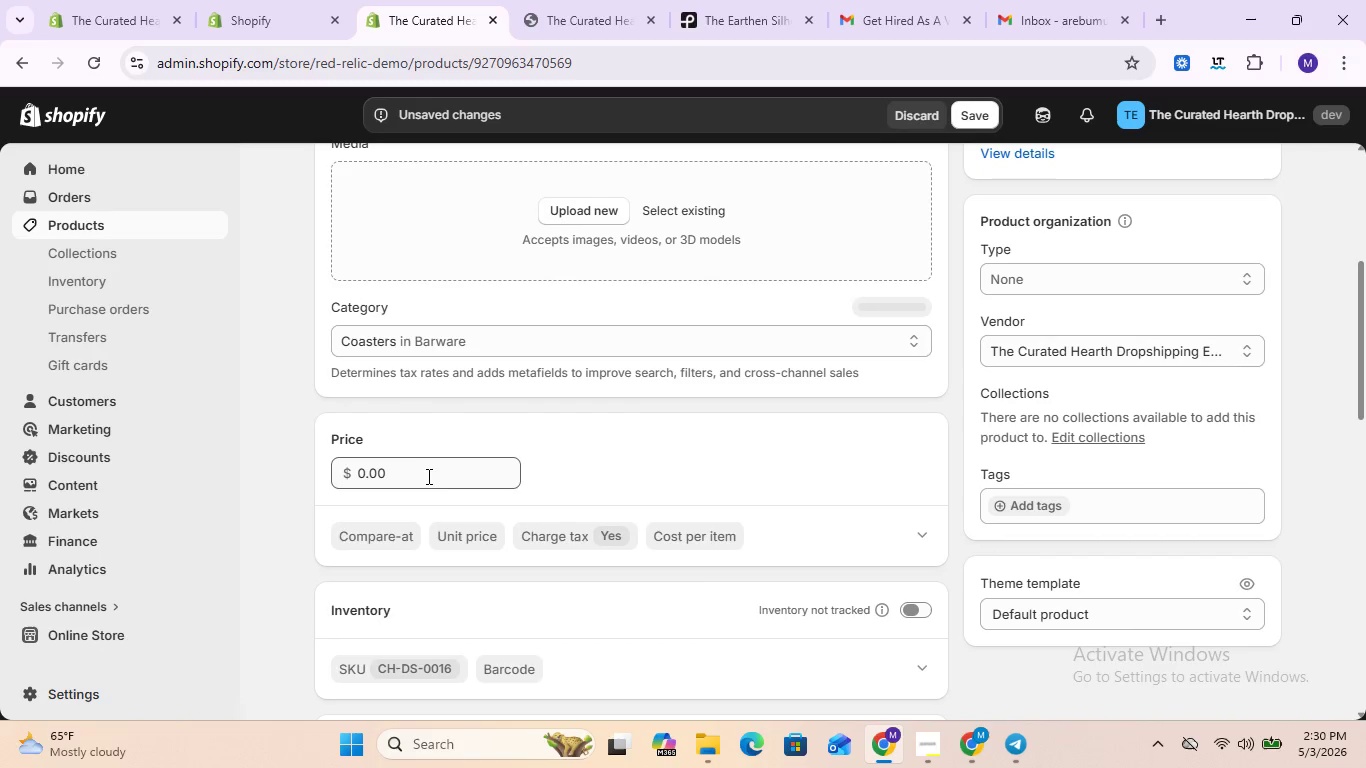 
double_click([426, 477])
 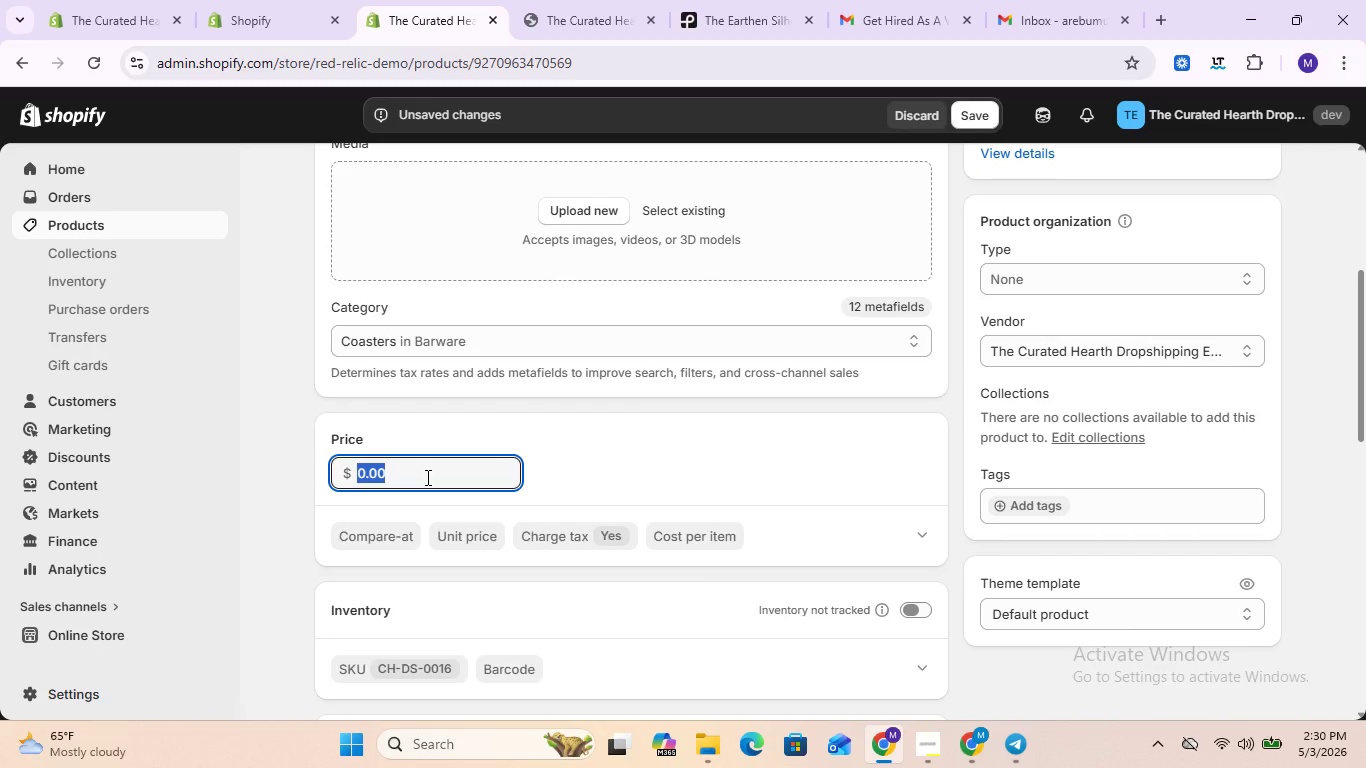 
type(q)
key(Backspace)
type(16.92)
 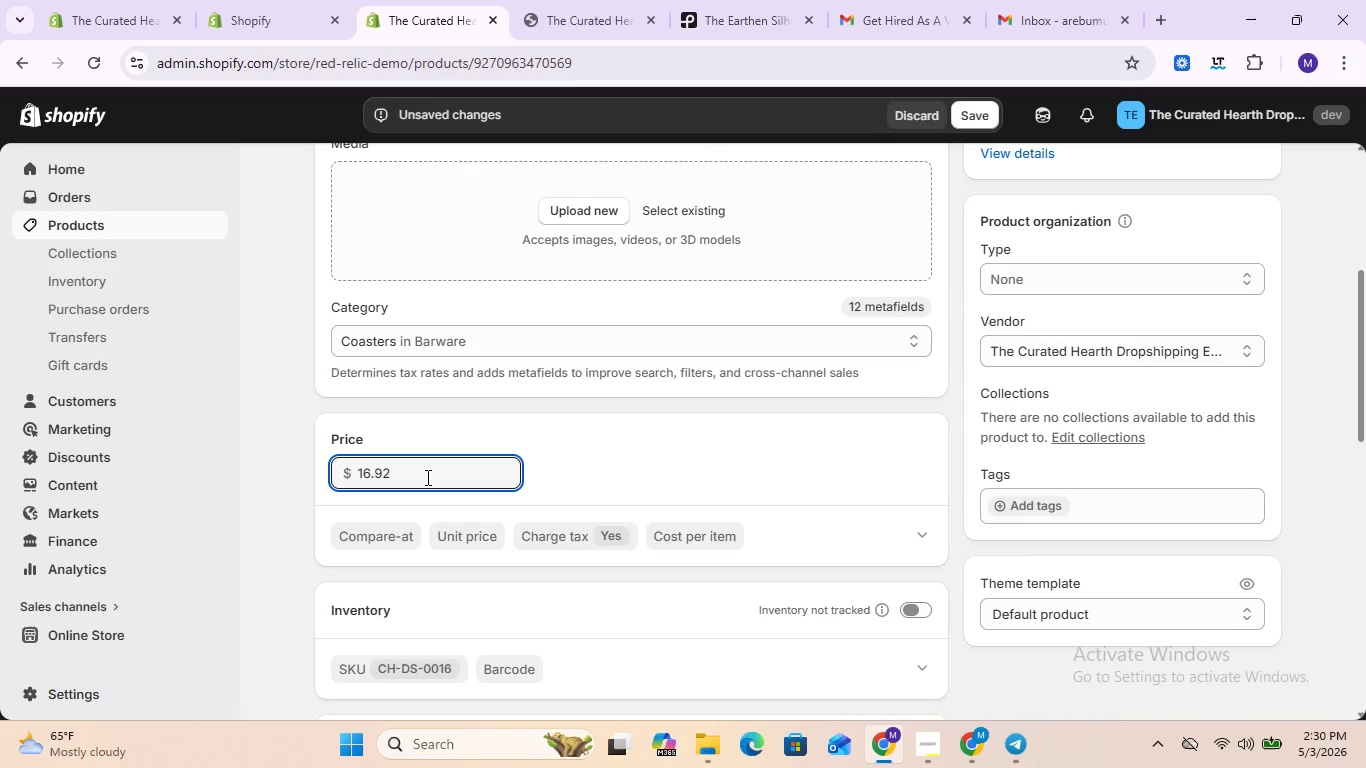 
scroll: coordinate [426, 477], scroll_direction: down, amount: 3.0
 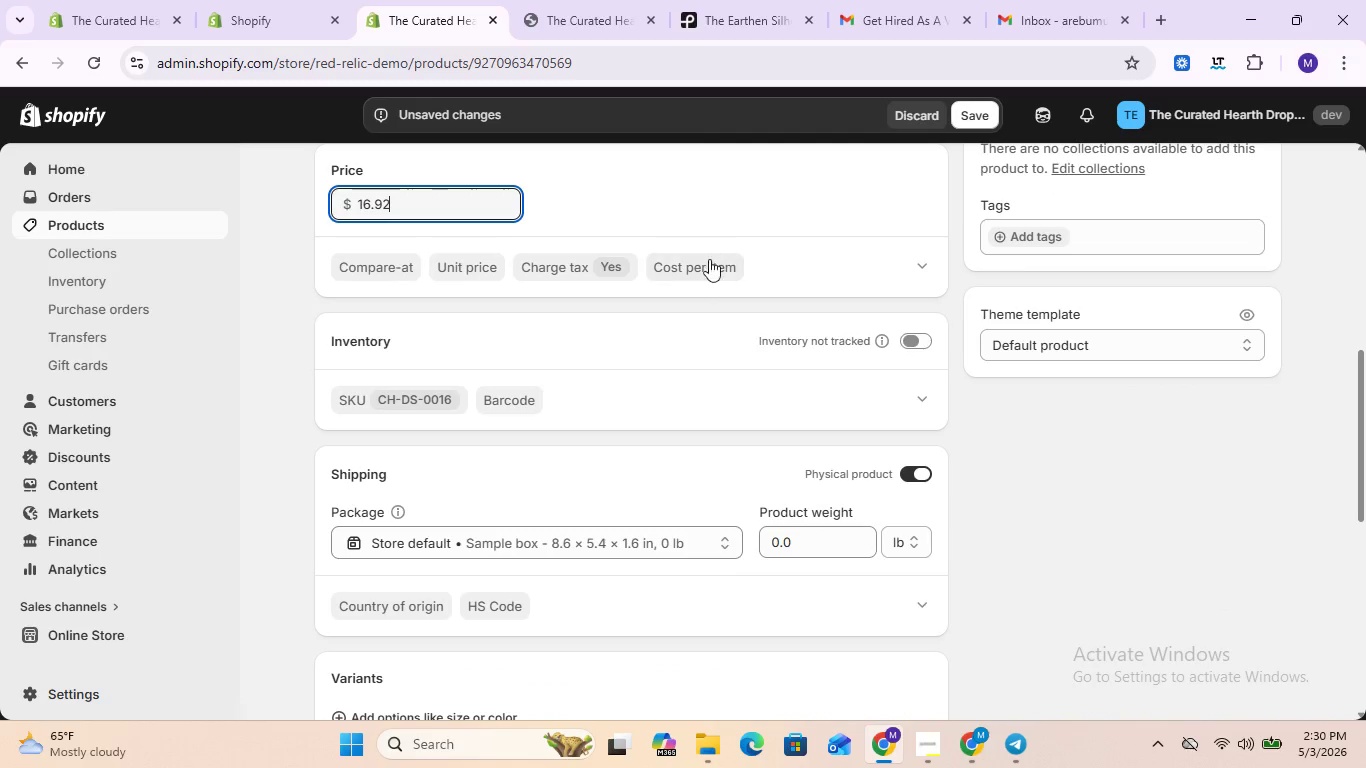 
left_click([703, 269])
 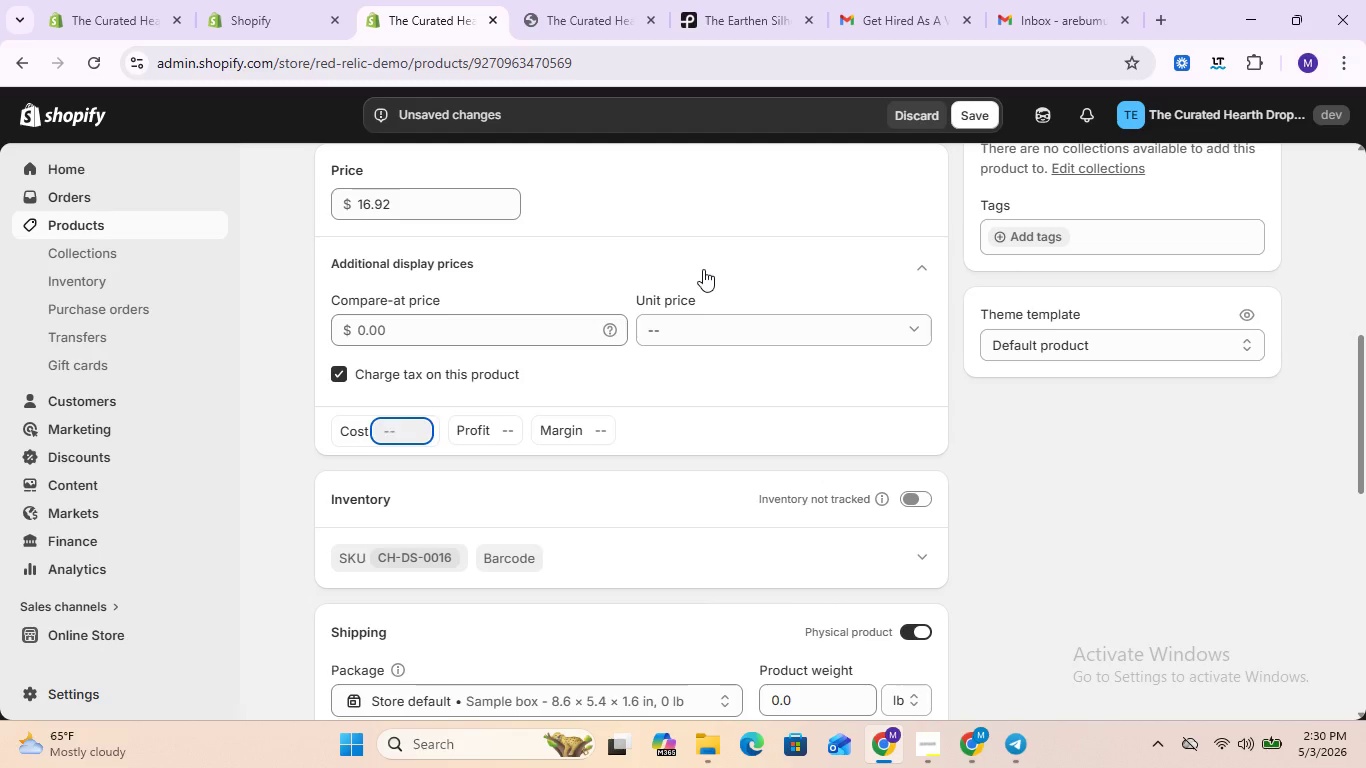 
type(11)
 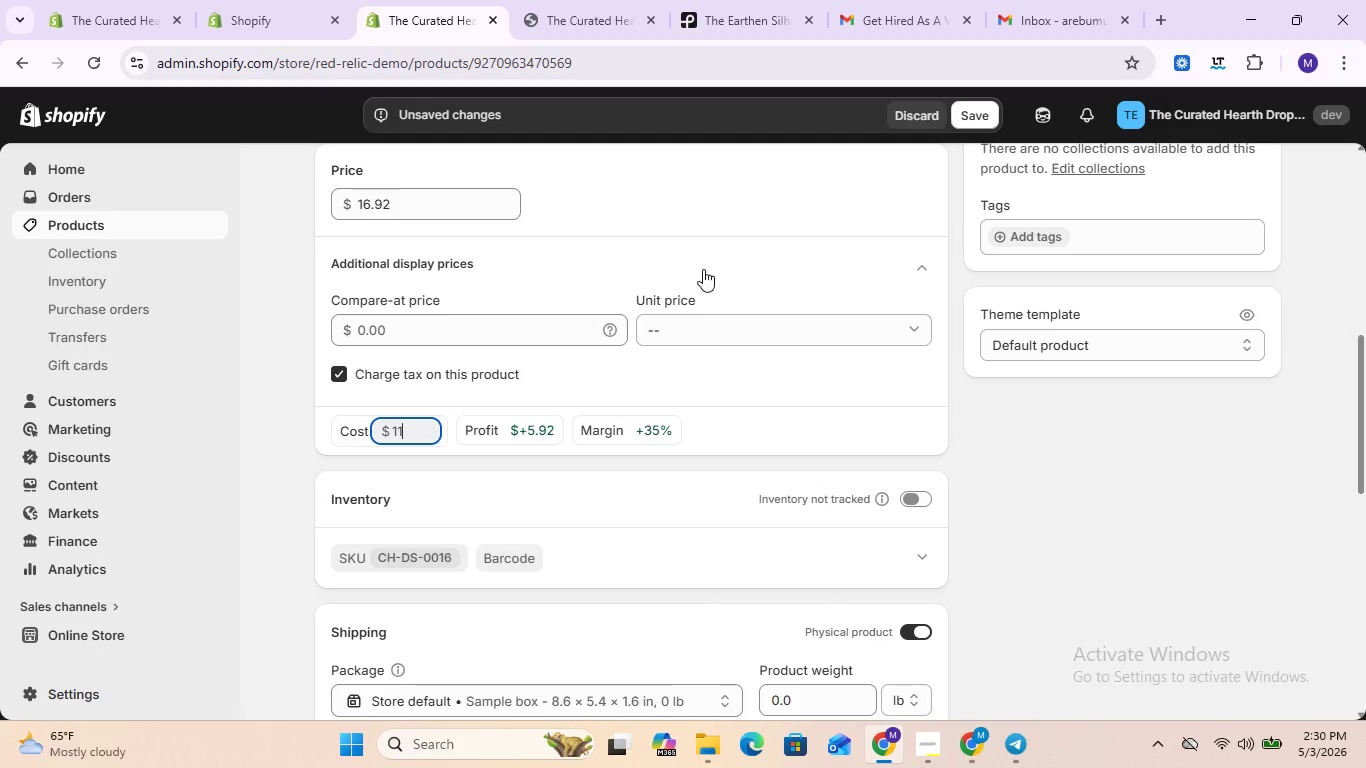 
key(Enter)
 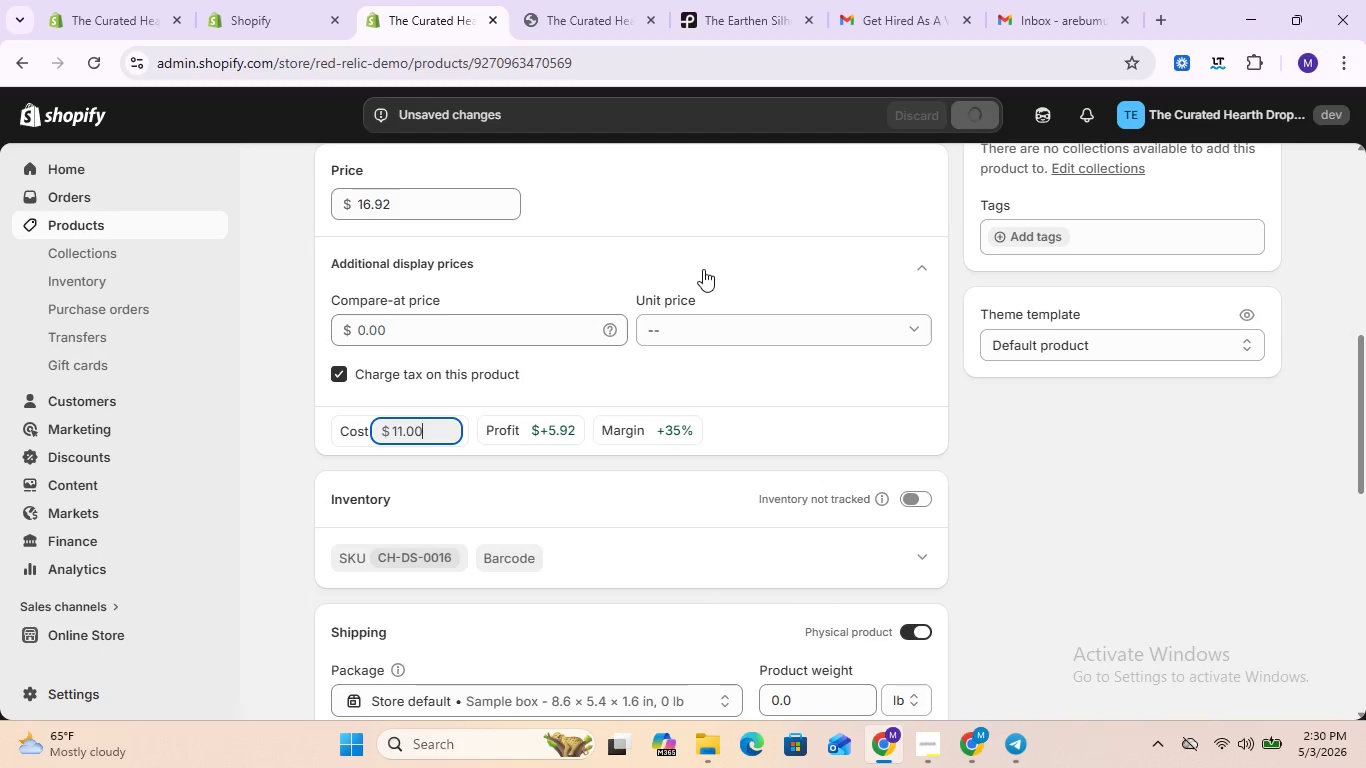 
hold_key(key=ControlLeft, duration=0.38)
 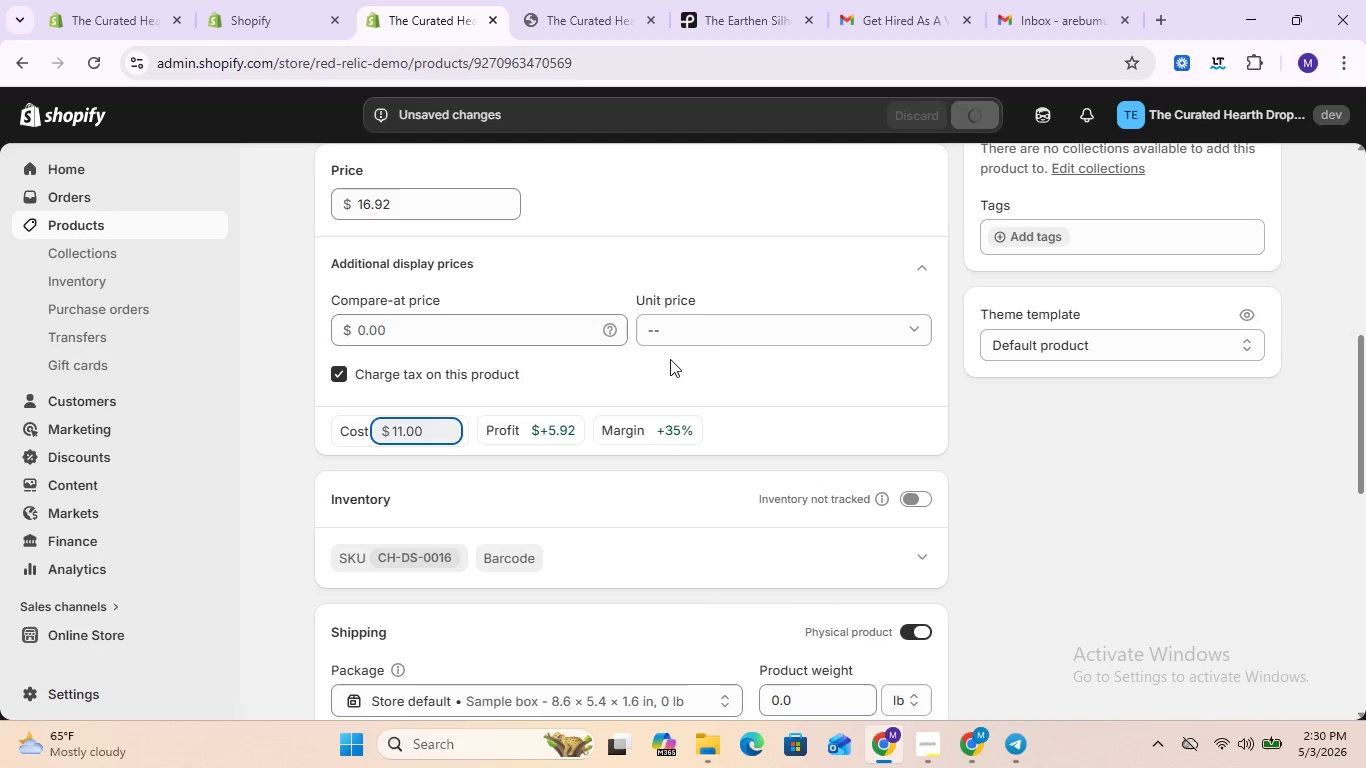 
scroll: coordinate [670, 359], scroll_direction: down, amount: 6.0
 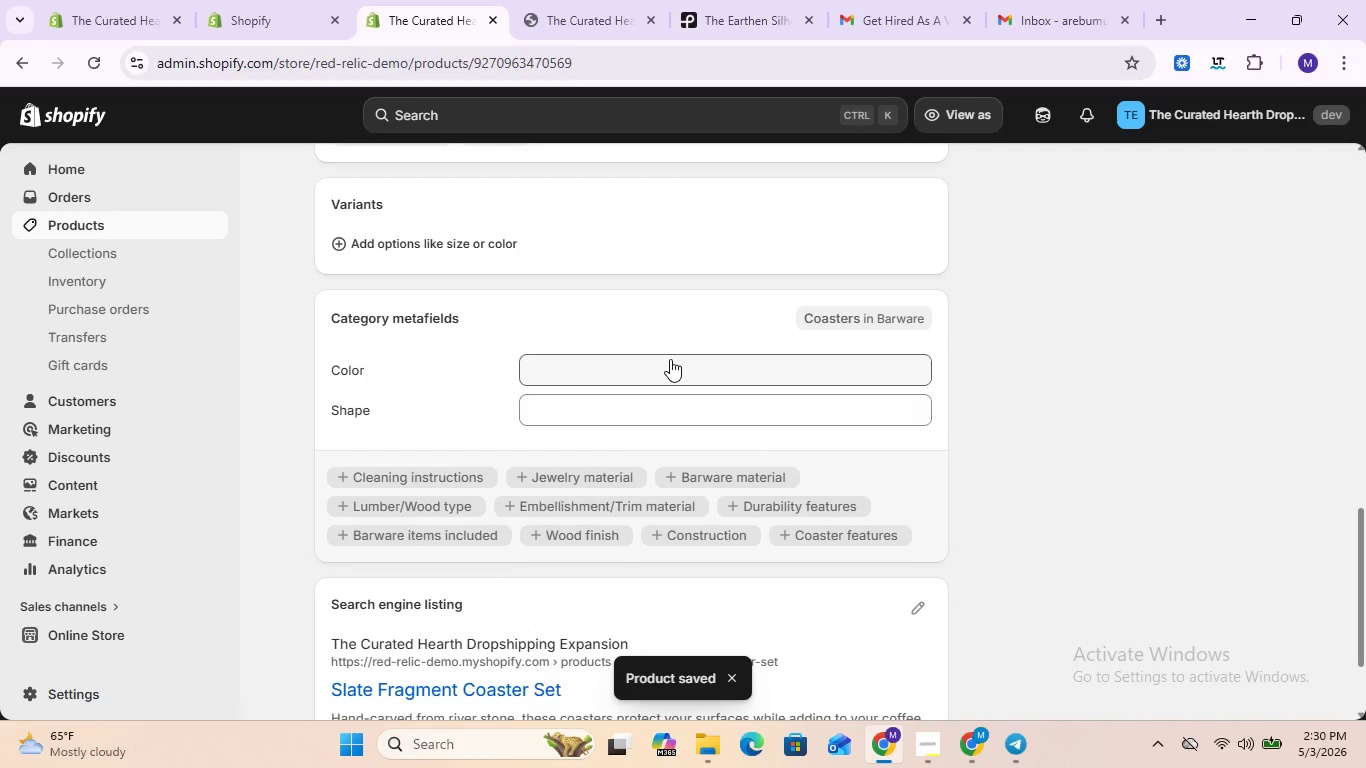 
scroll: coordinate [806, 314], scroll_direction: up, amount: 6.0
 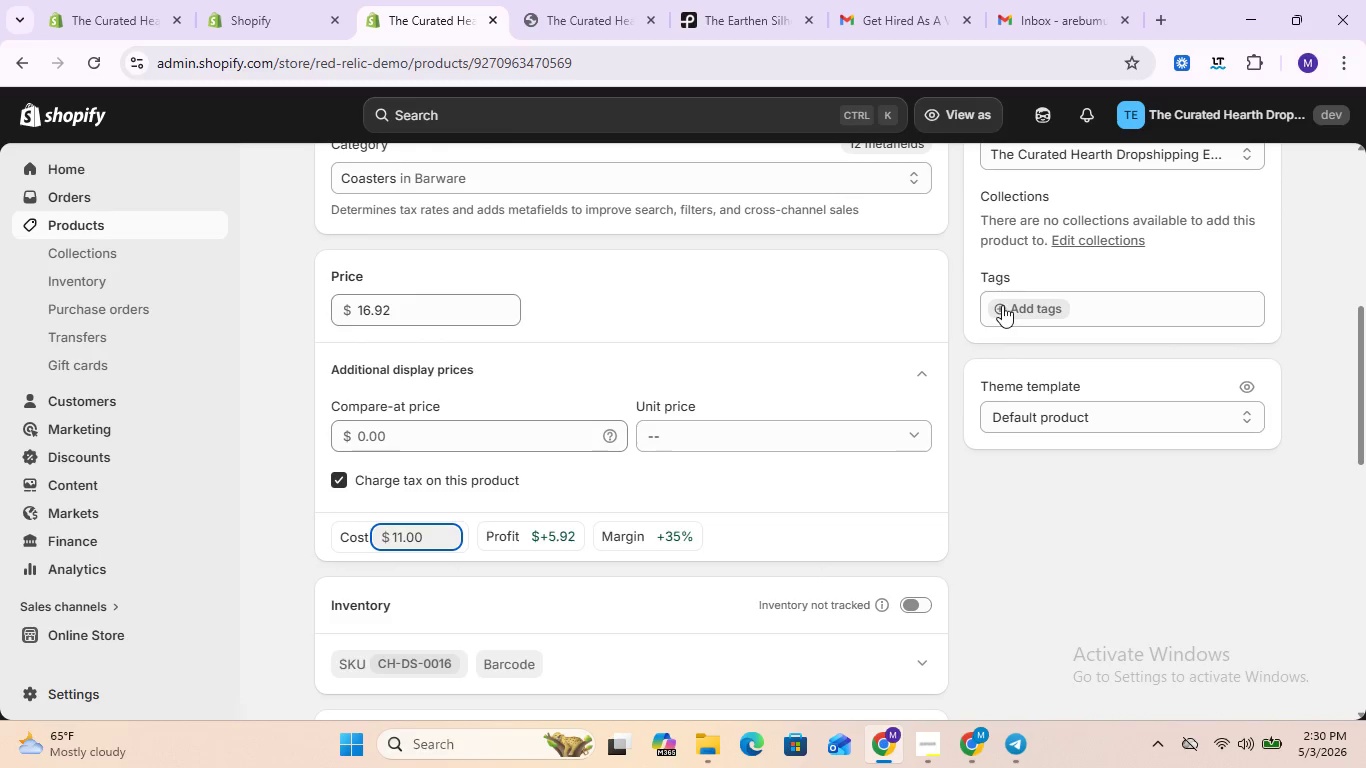 
left_click([1003, 305])
 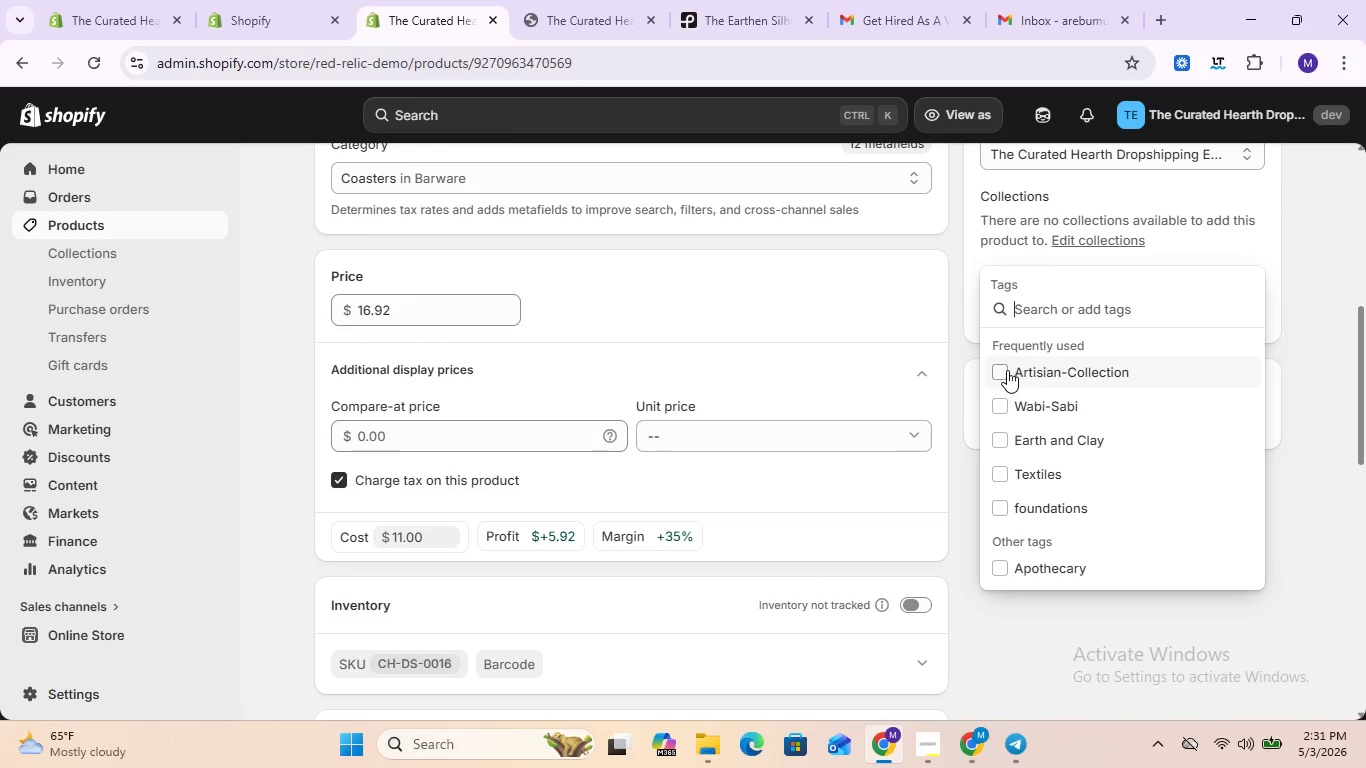 
left_click([1006, 371])
 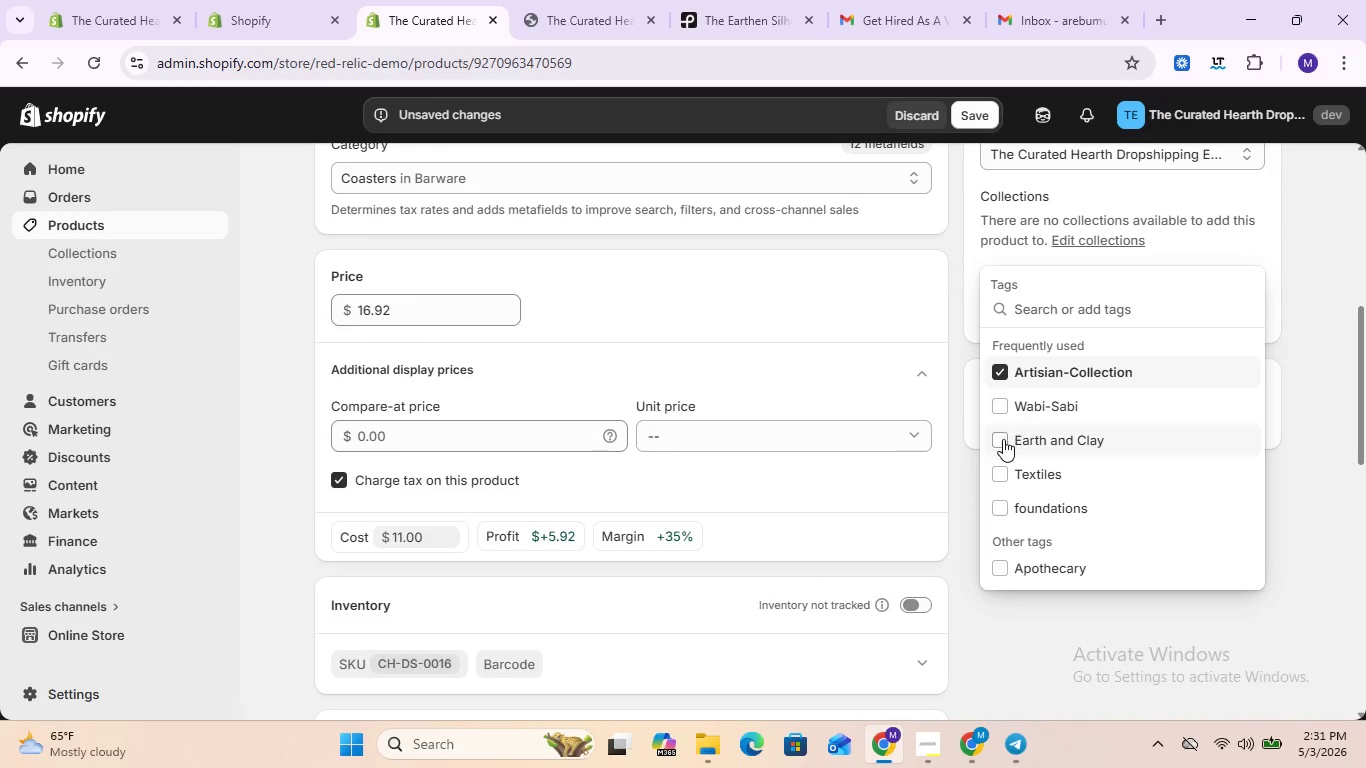 
left_click([1003, 439])
 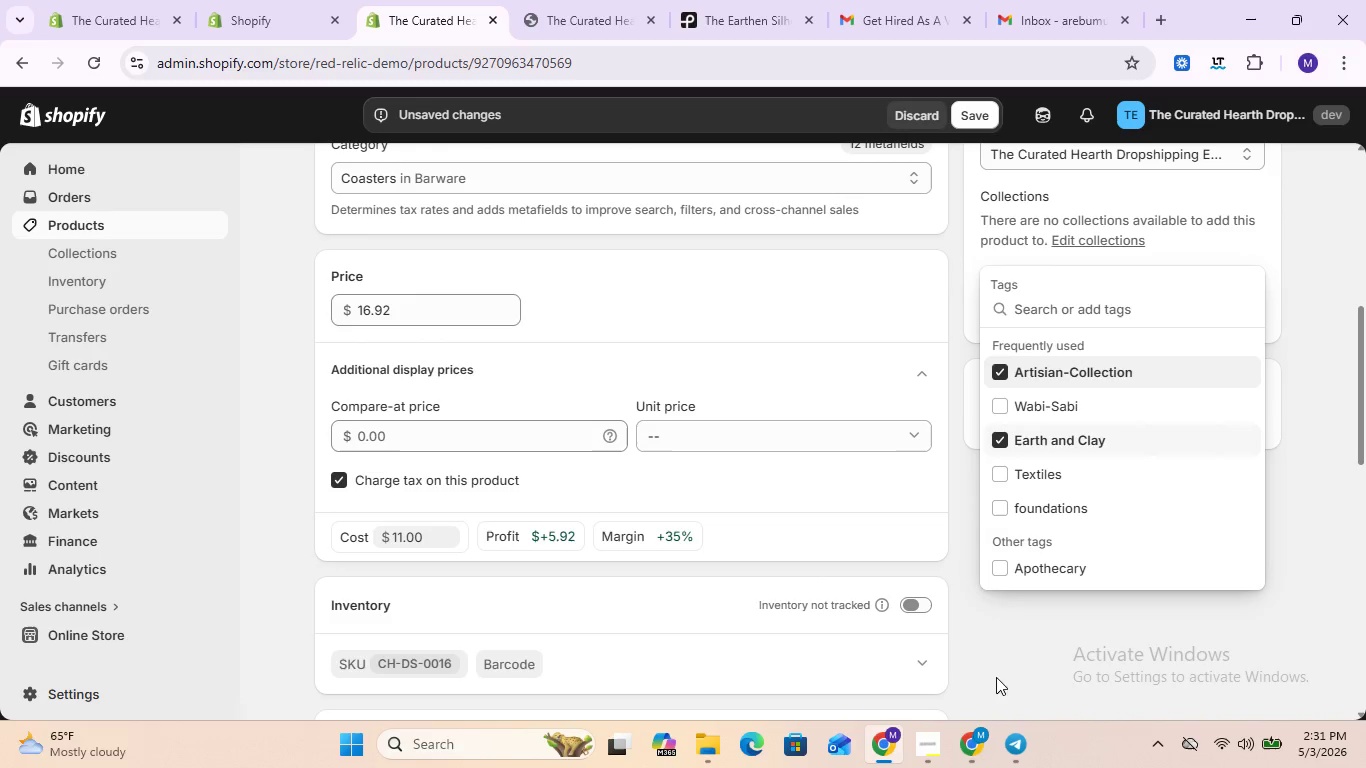 
left_click([1015, 637])
 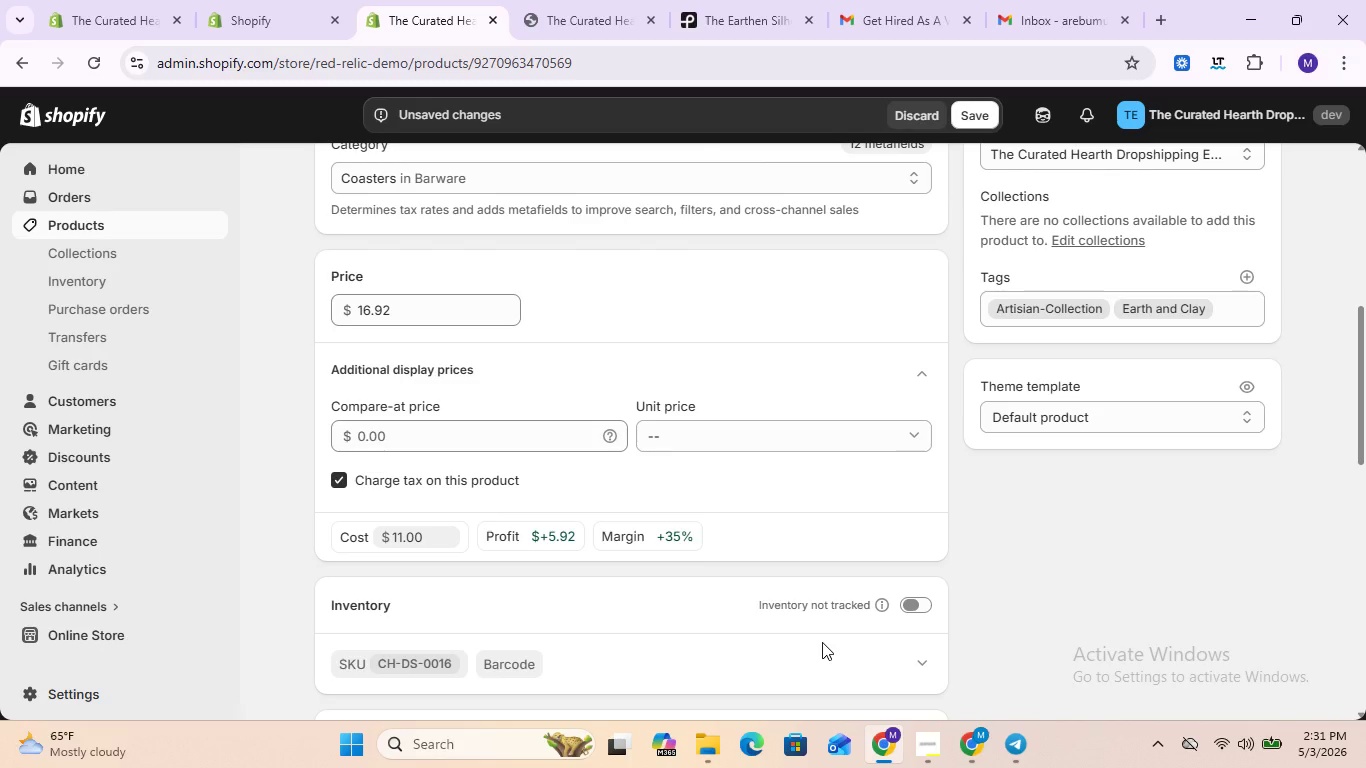 
scroll: coordinate [822, 642], scroll_direction: down, amount: 5.0
 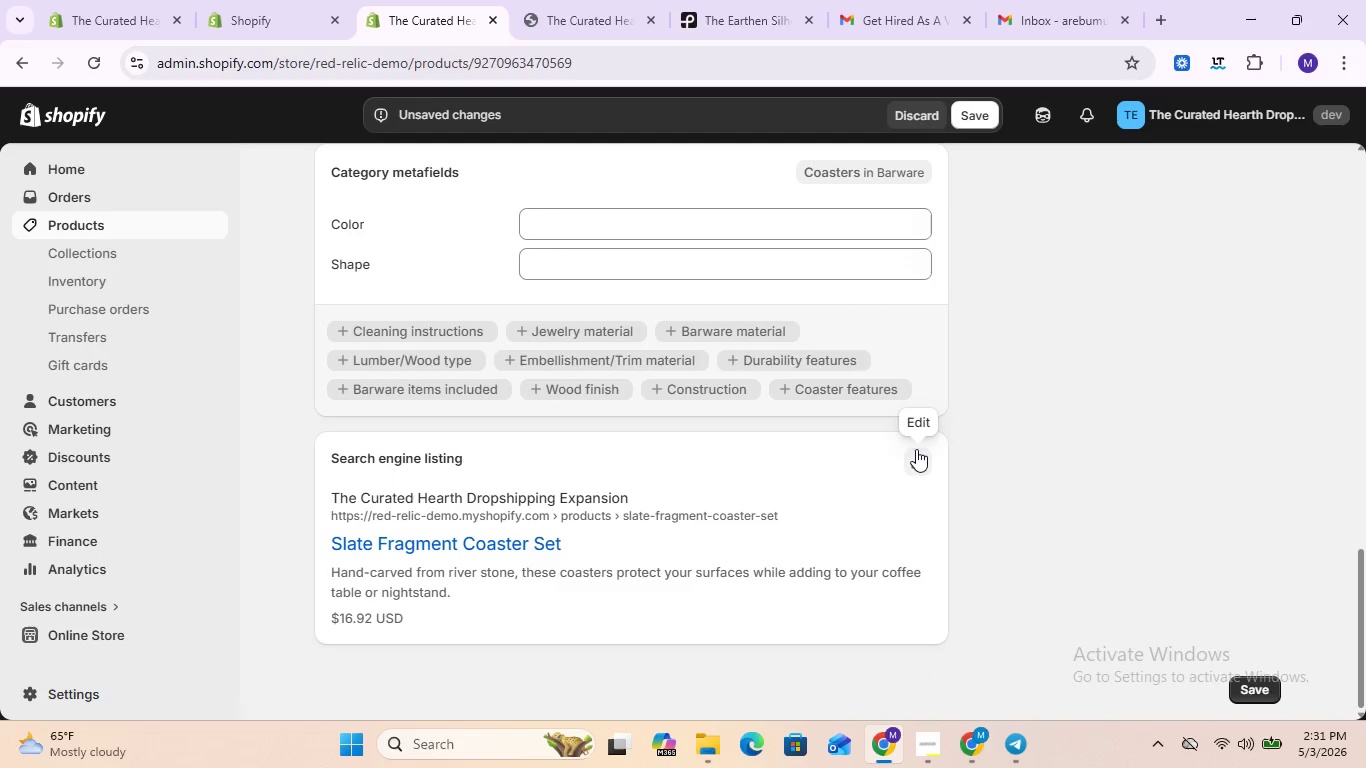 
left_click([916, 451])
 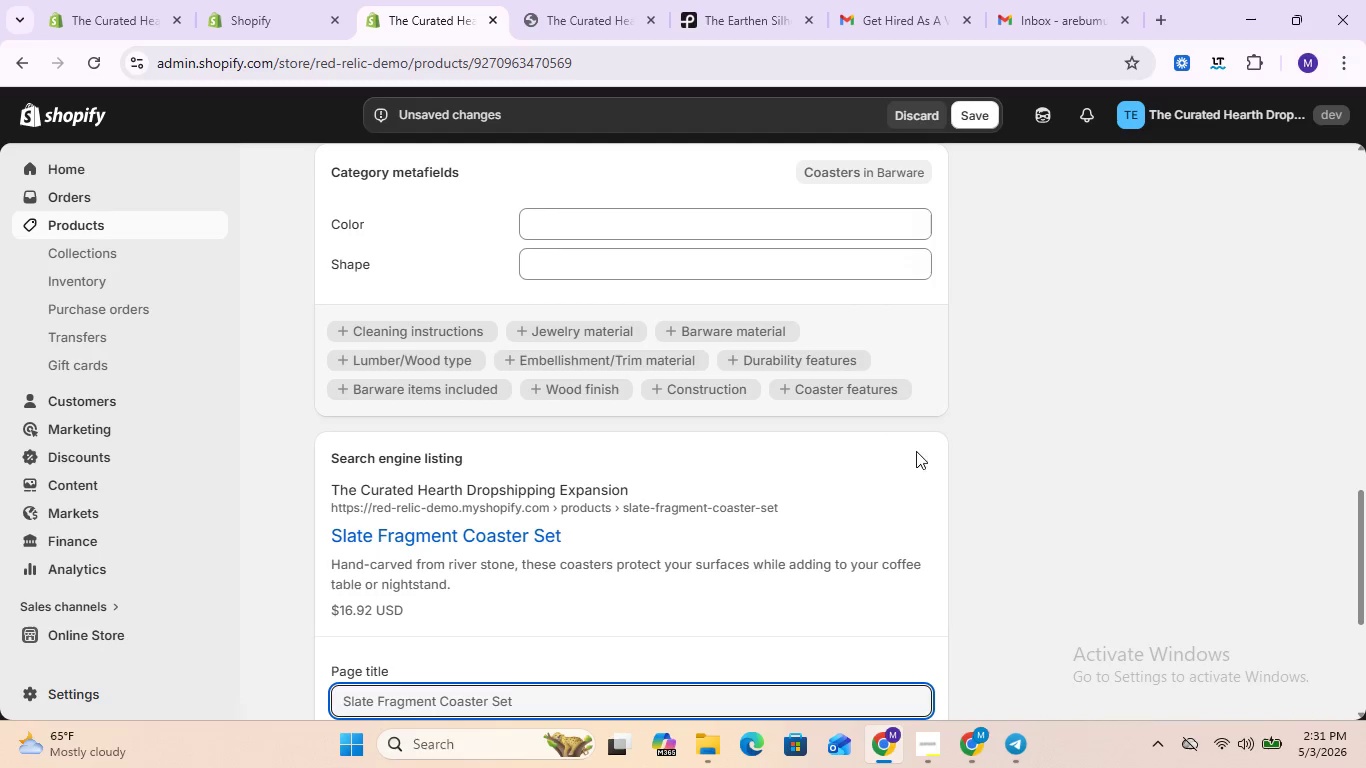 
scroll: coordinate [779, 469], scroll_direction: down, amount: 3.0
 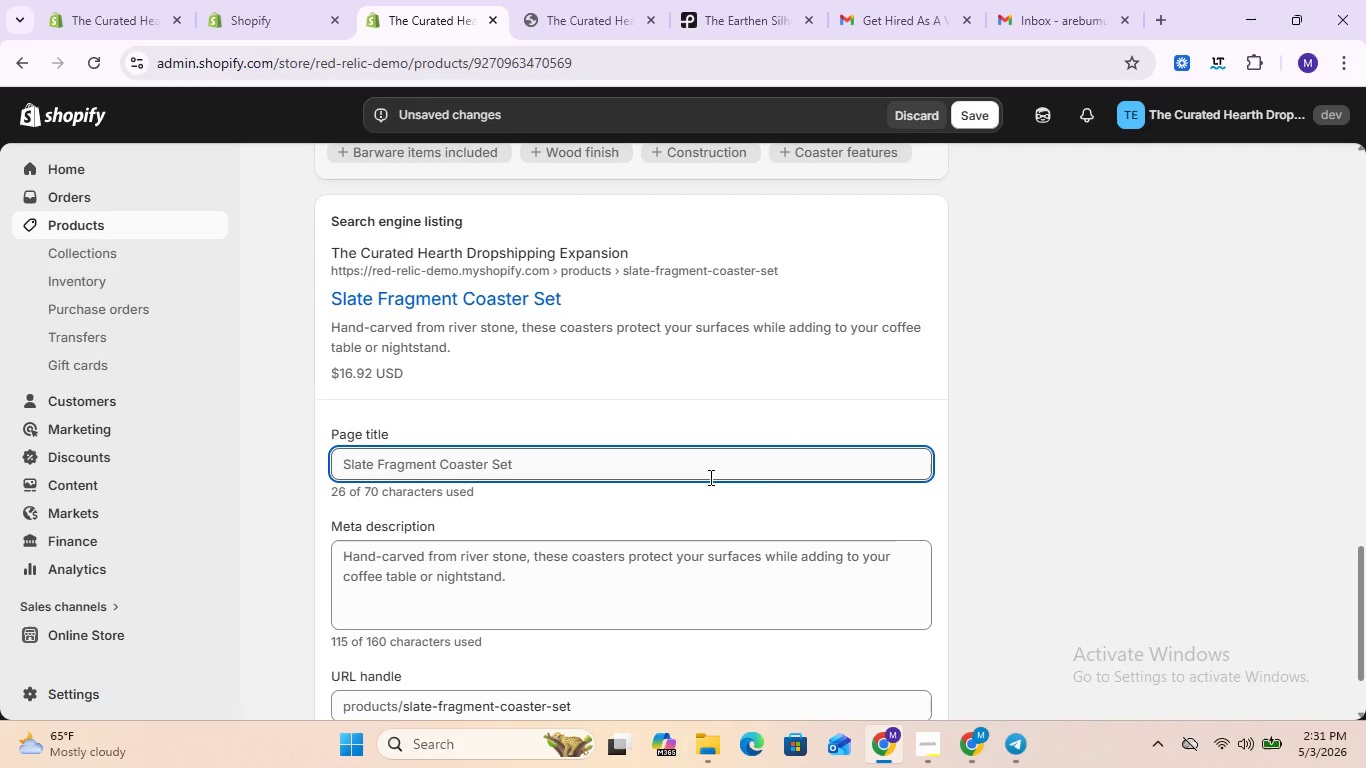 
left_click([709, 477])
 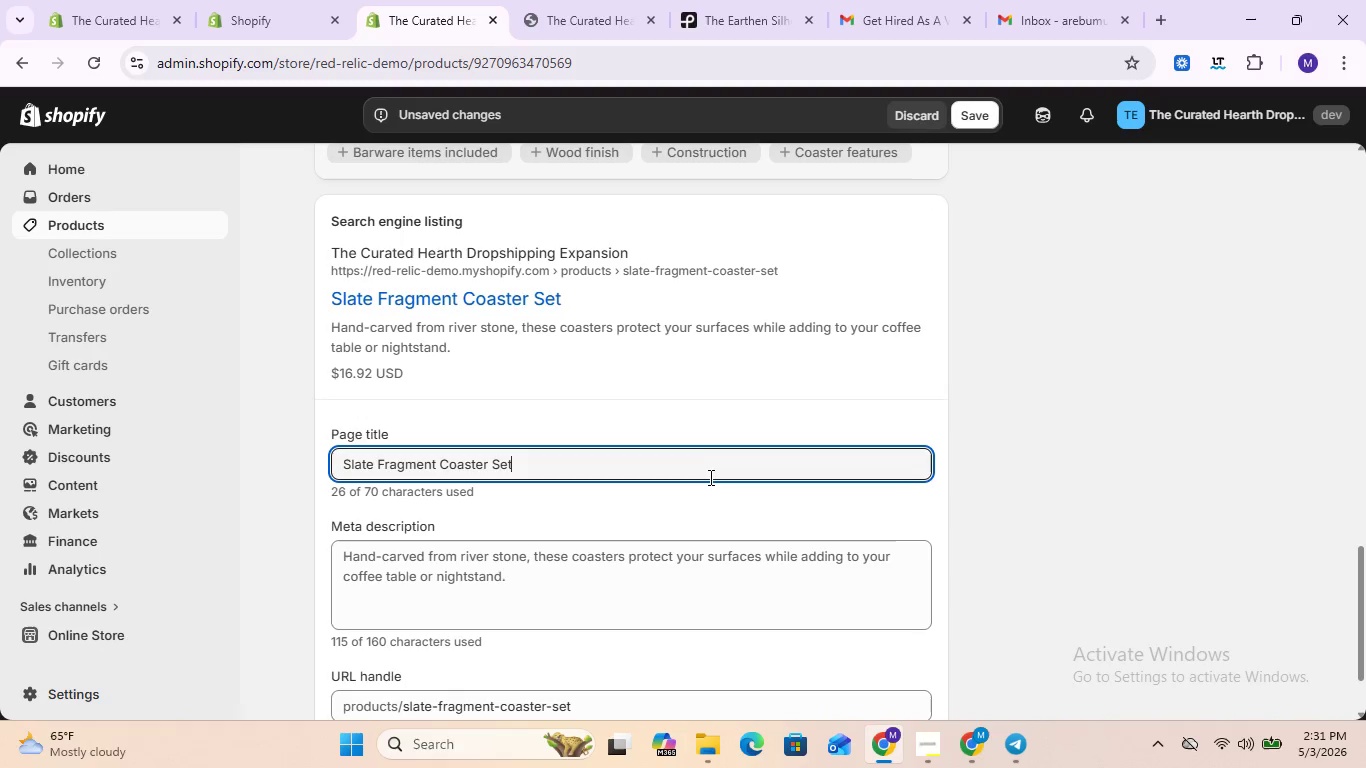 
left_click([709, 477])
 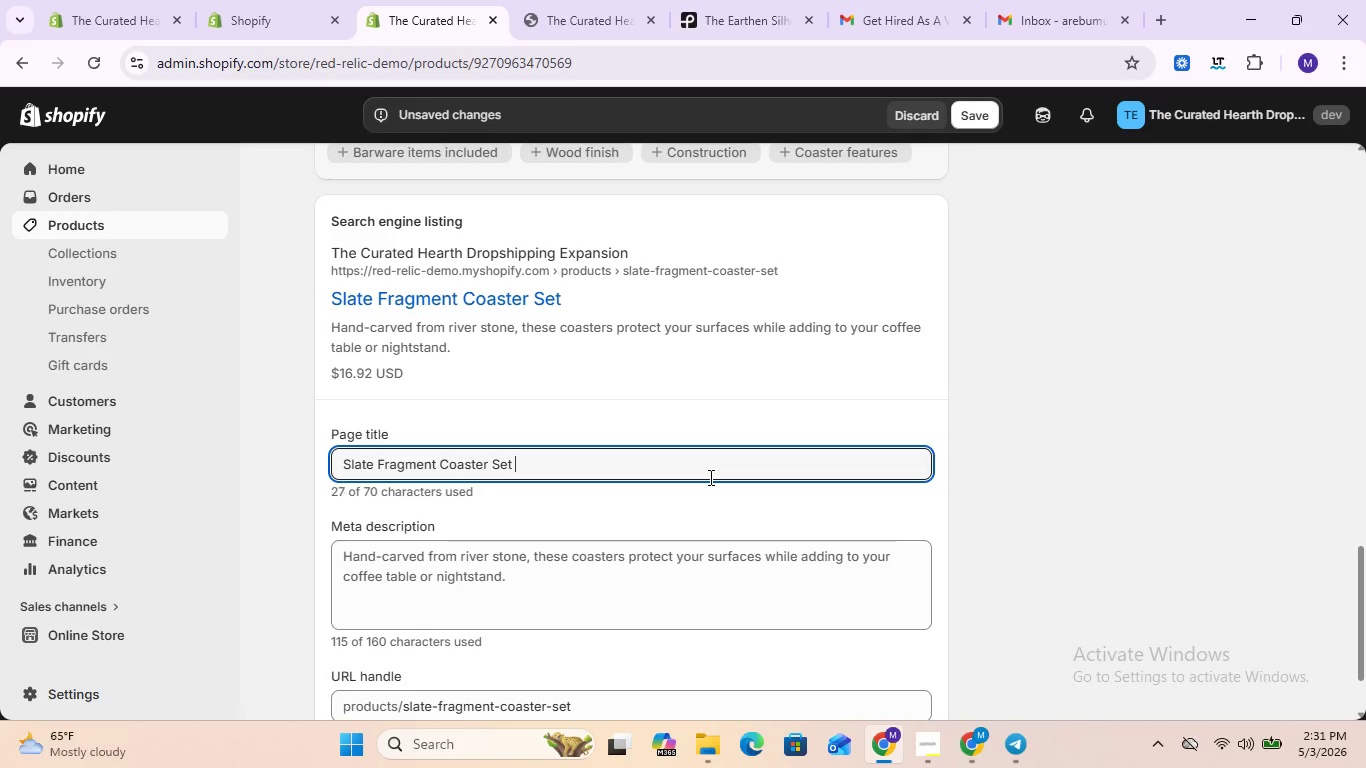 
type( | Stoe)
key(Backspace)
type(ne Coaster )
 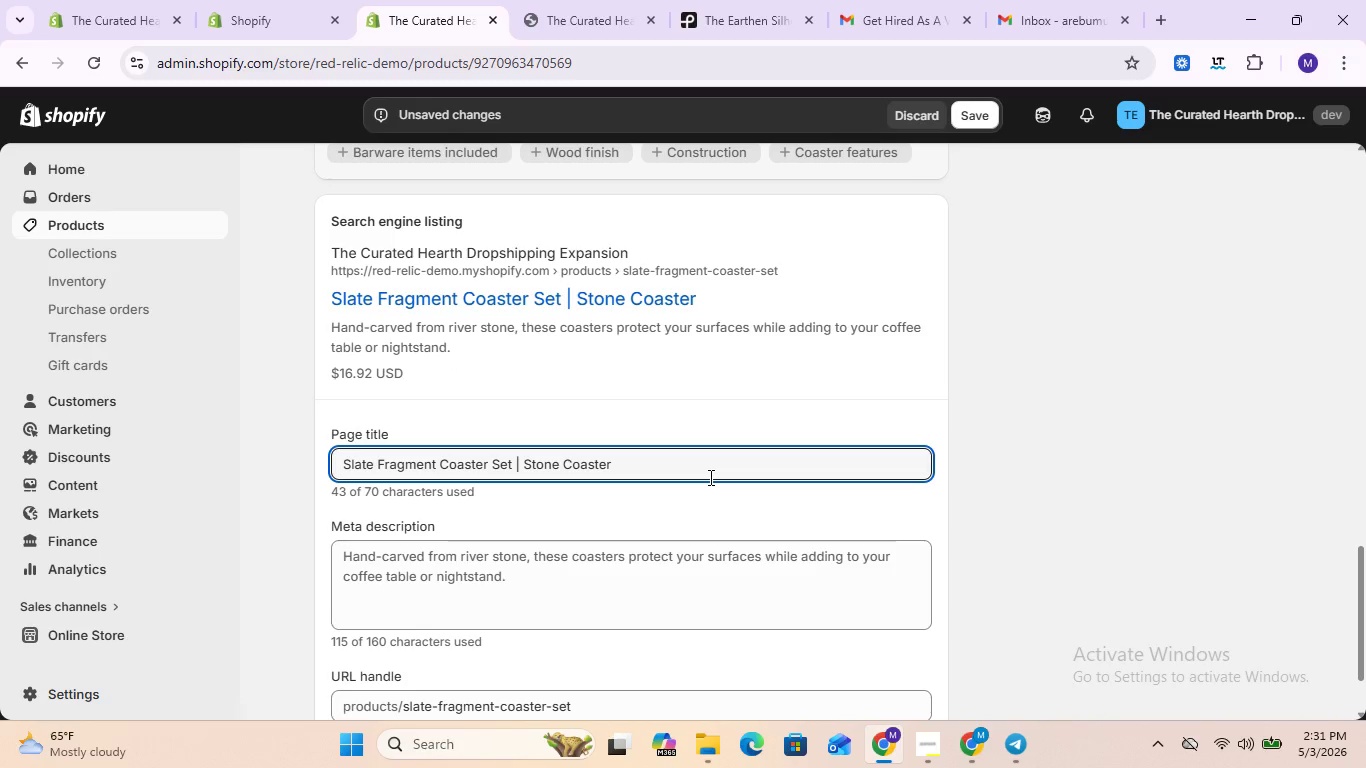 
wait(6.78)
 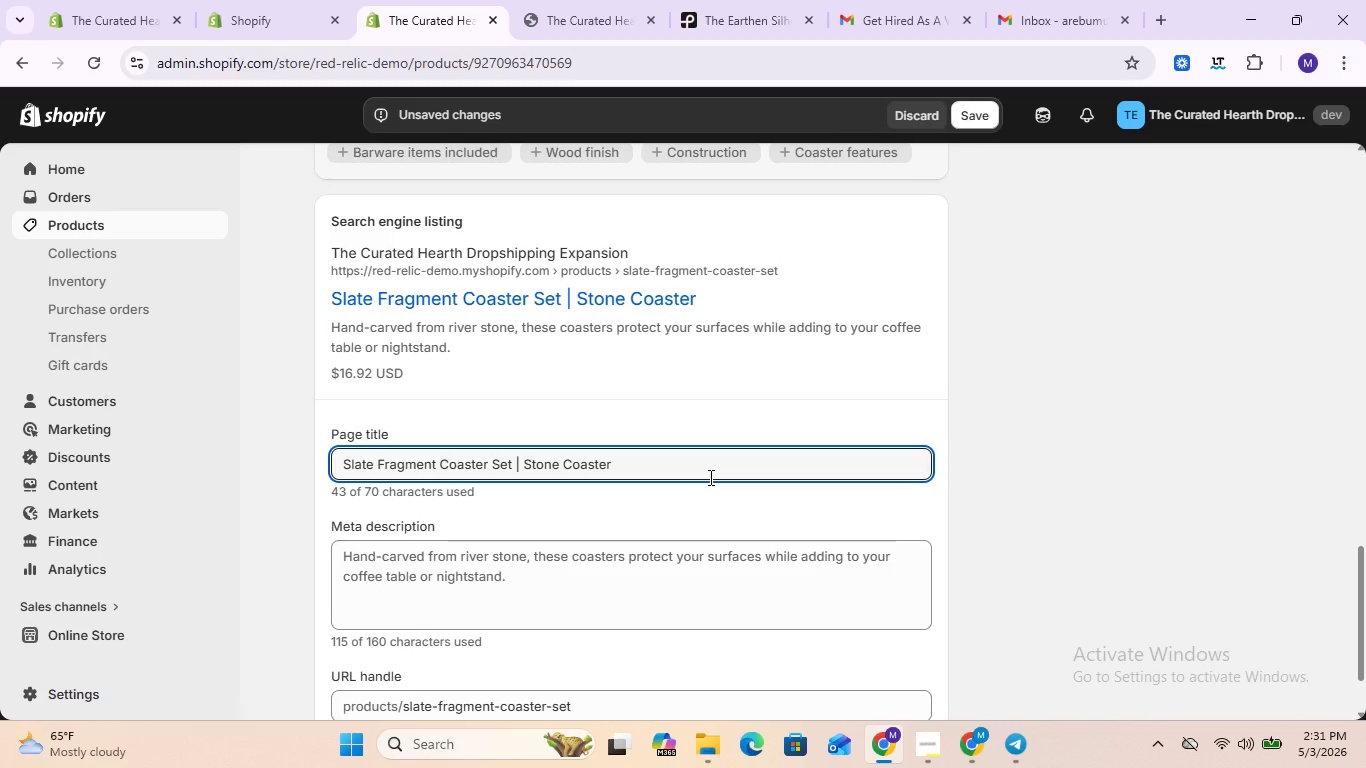 
double_click([569, 564])
 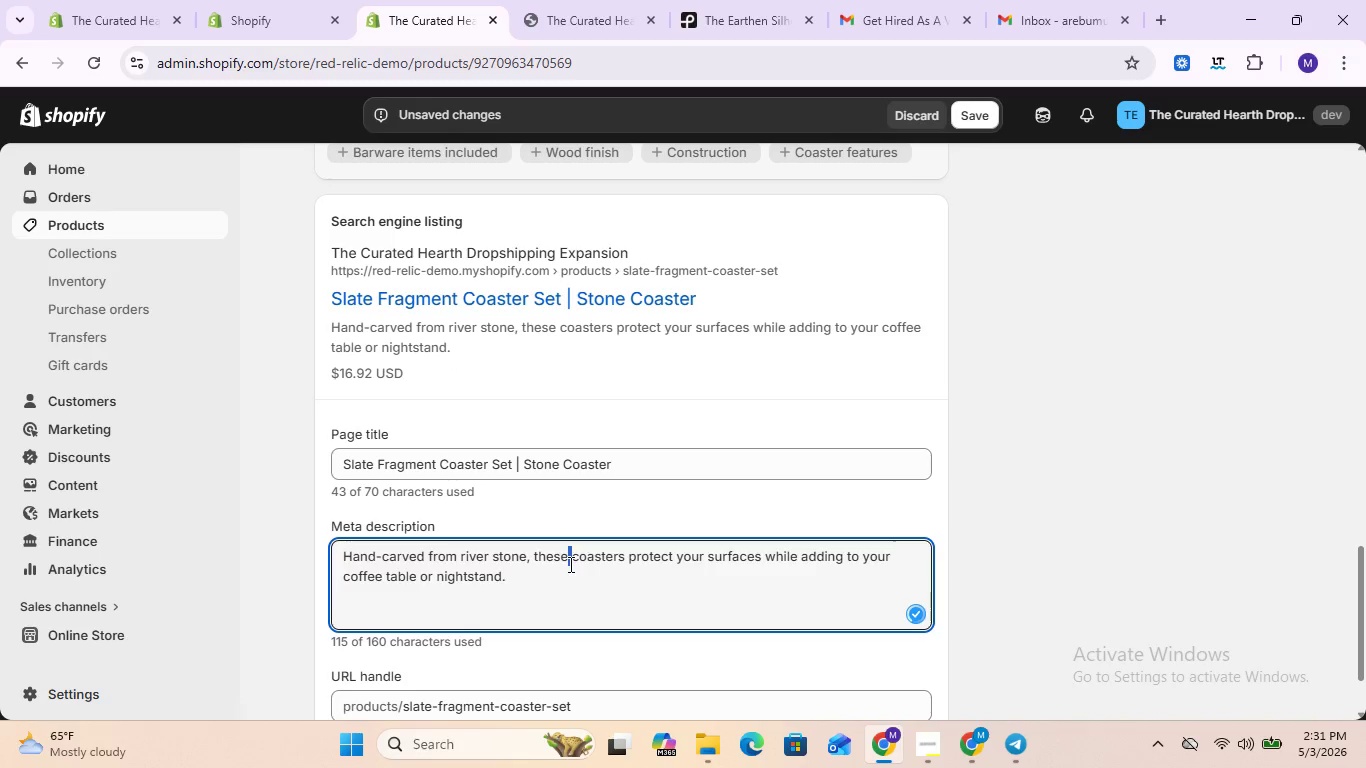 
triple_click([569, 564])
 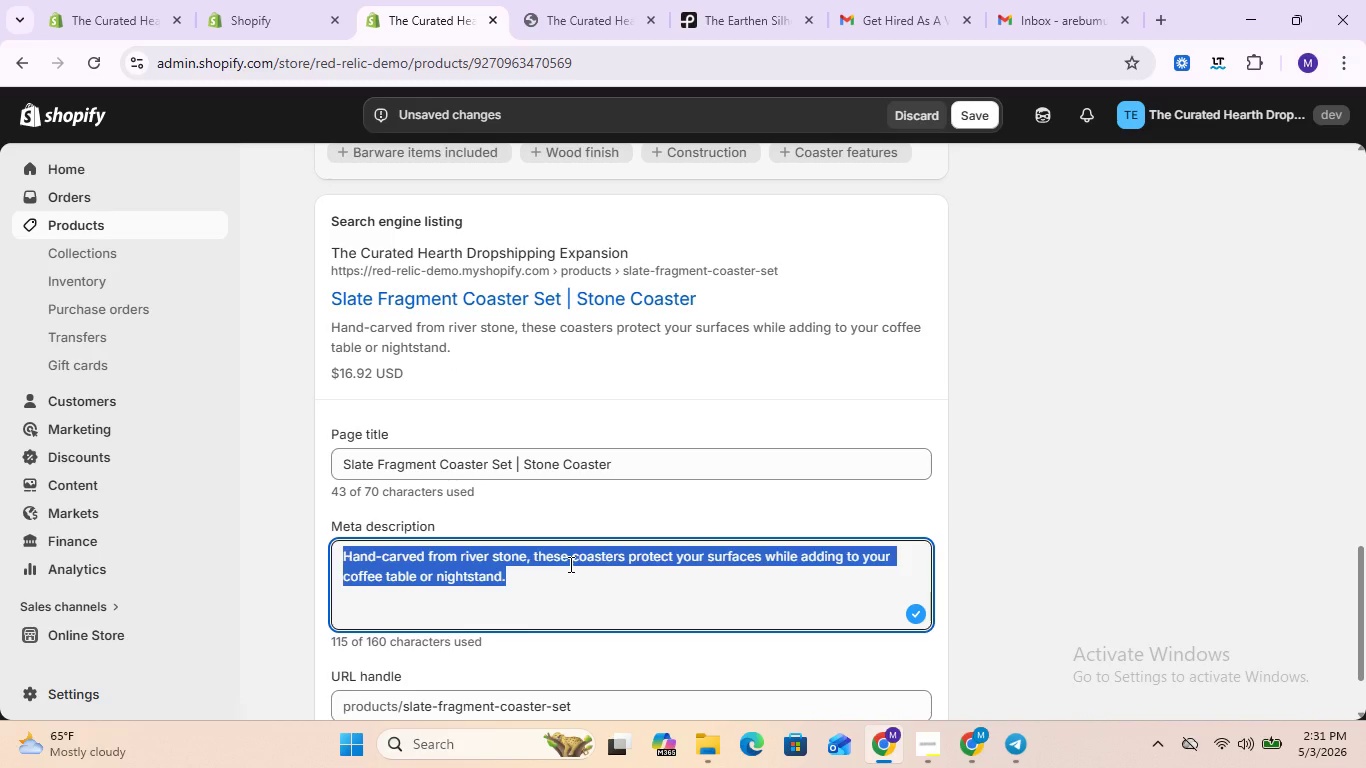 
type(Hand-carved river stone coaster )
key(Backspace)
type(s,)
key(Backspace)
type(. Rw)
key(Backspace)
type(ow )
key(Backspace)
type(, minimaist)
key(Backspace)
key(Backspace)
key(Backspace)
type(list protection for youe )
key(Backspace)
key(Backspace)
type(r home surfaces.)
 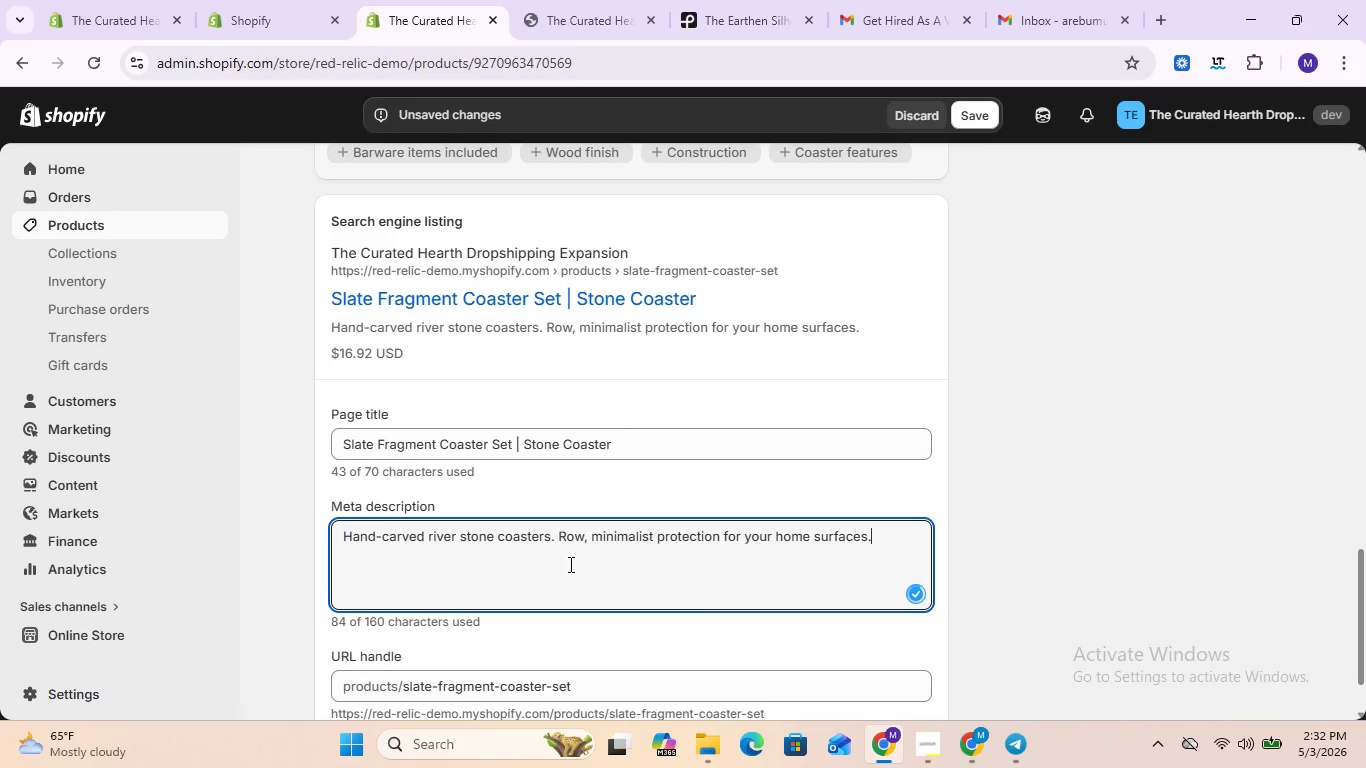 
wait(5.16)
 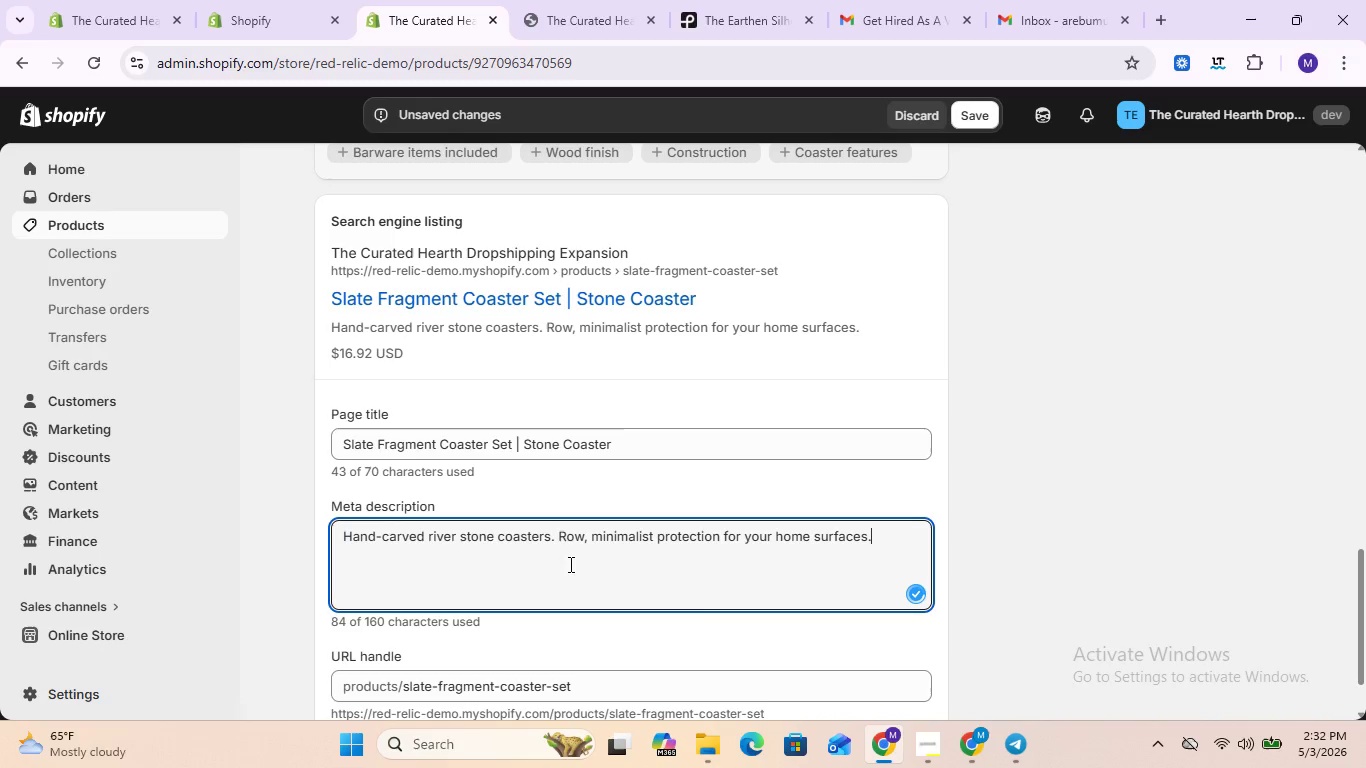 
scroll: coordinate [847, 452], scroll_direction: up, amount: 1.0
 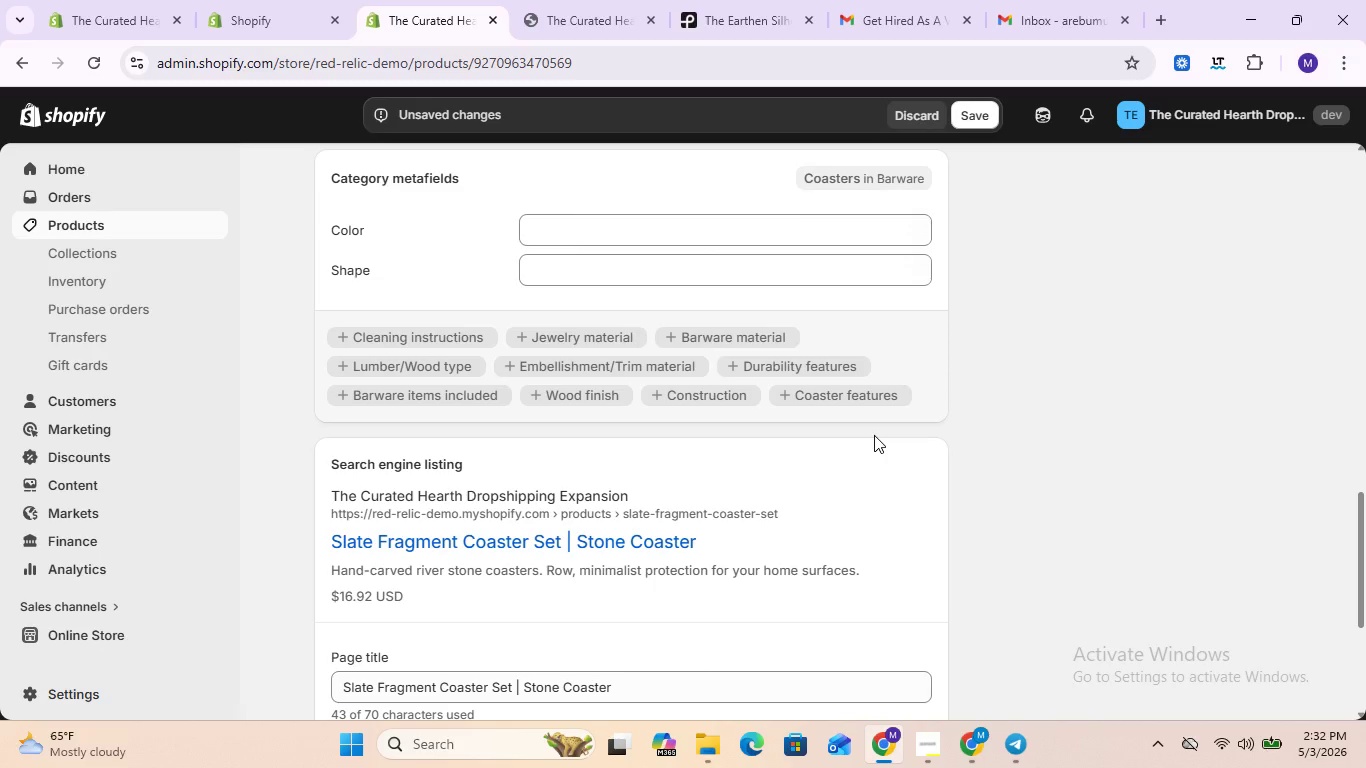 
scroll: coordinate [874, 435], scroll_direction: none, amount: 0.0
 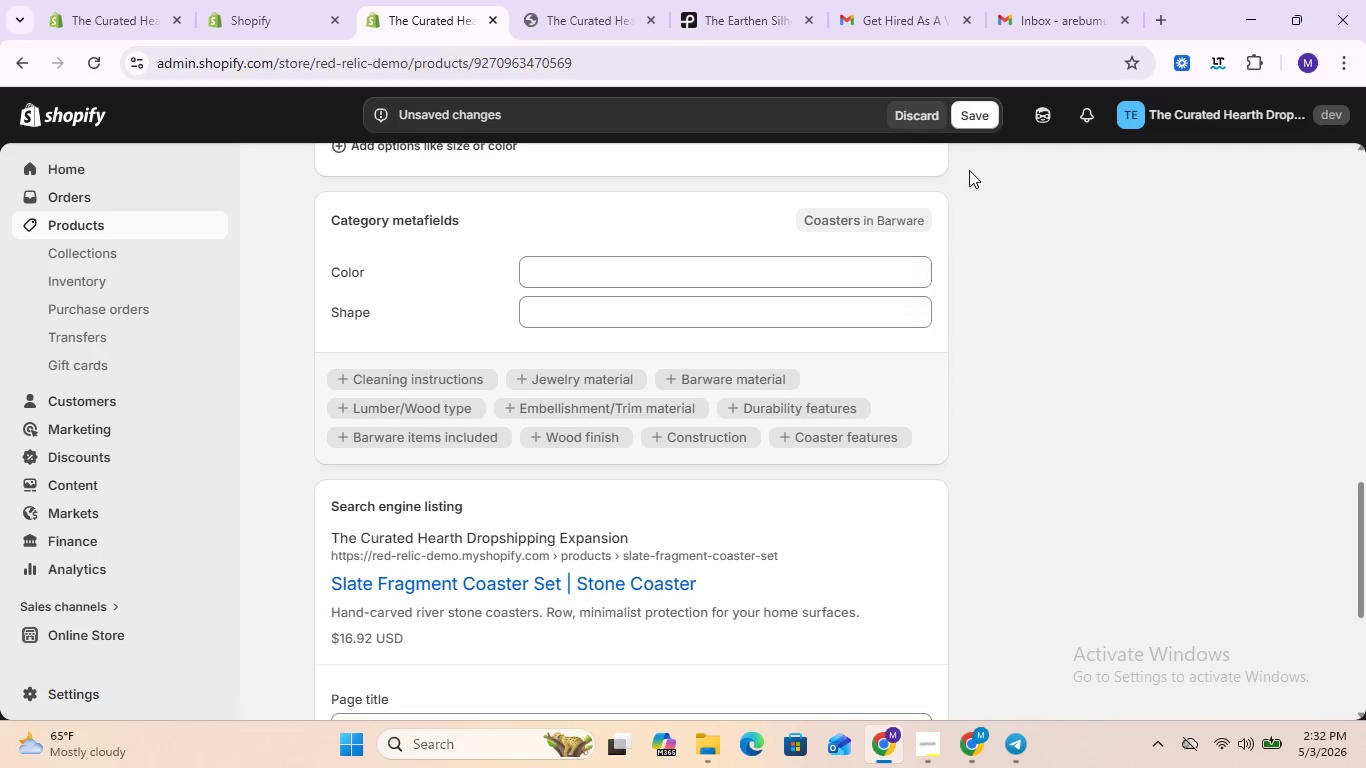 
left_click([972, 116])
 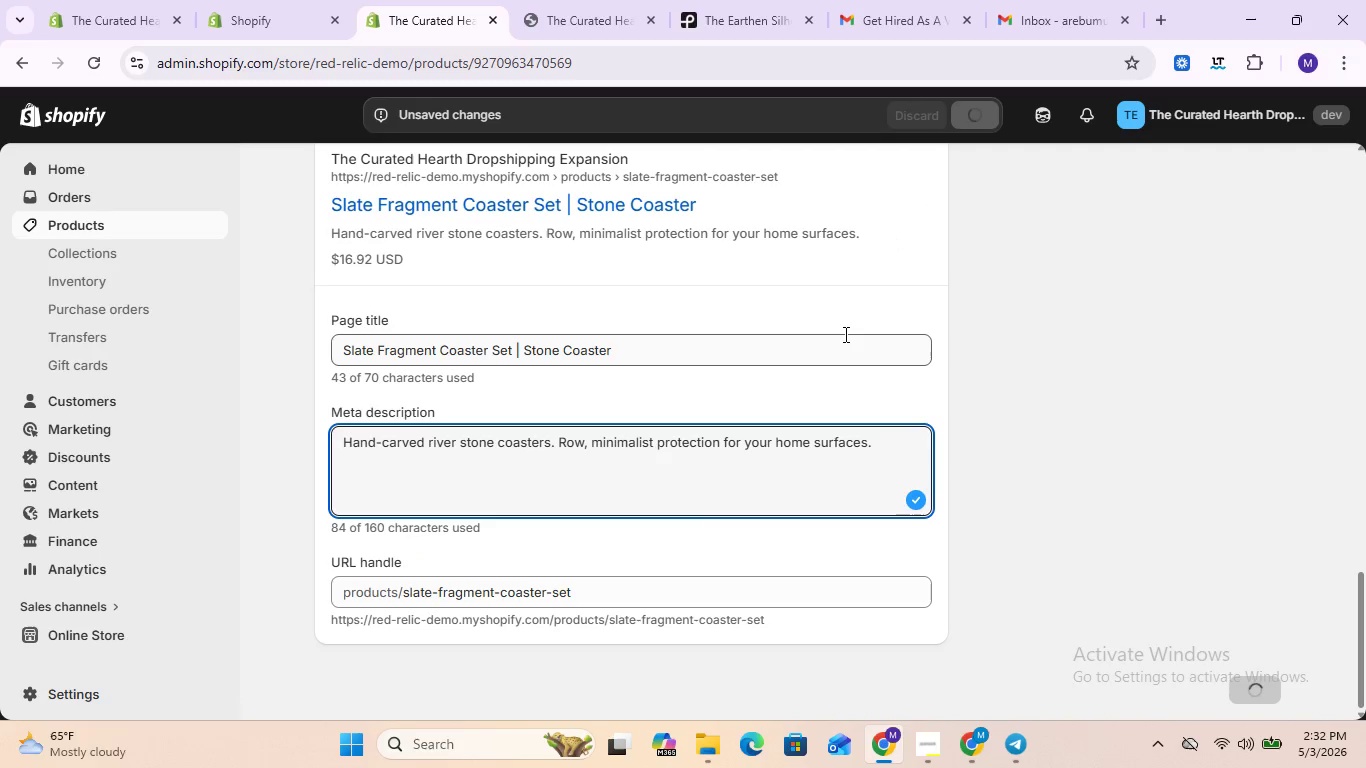 
scroll: coordinate [844, 334], scroll_direction: down, amount: 1.0
 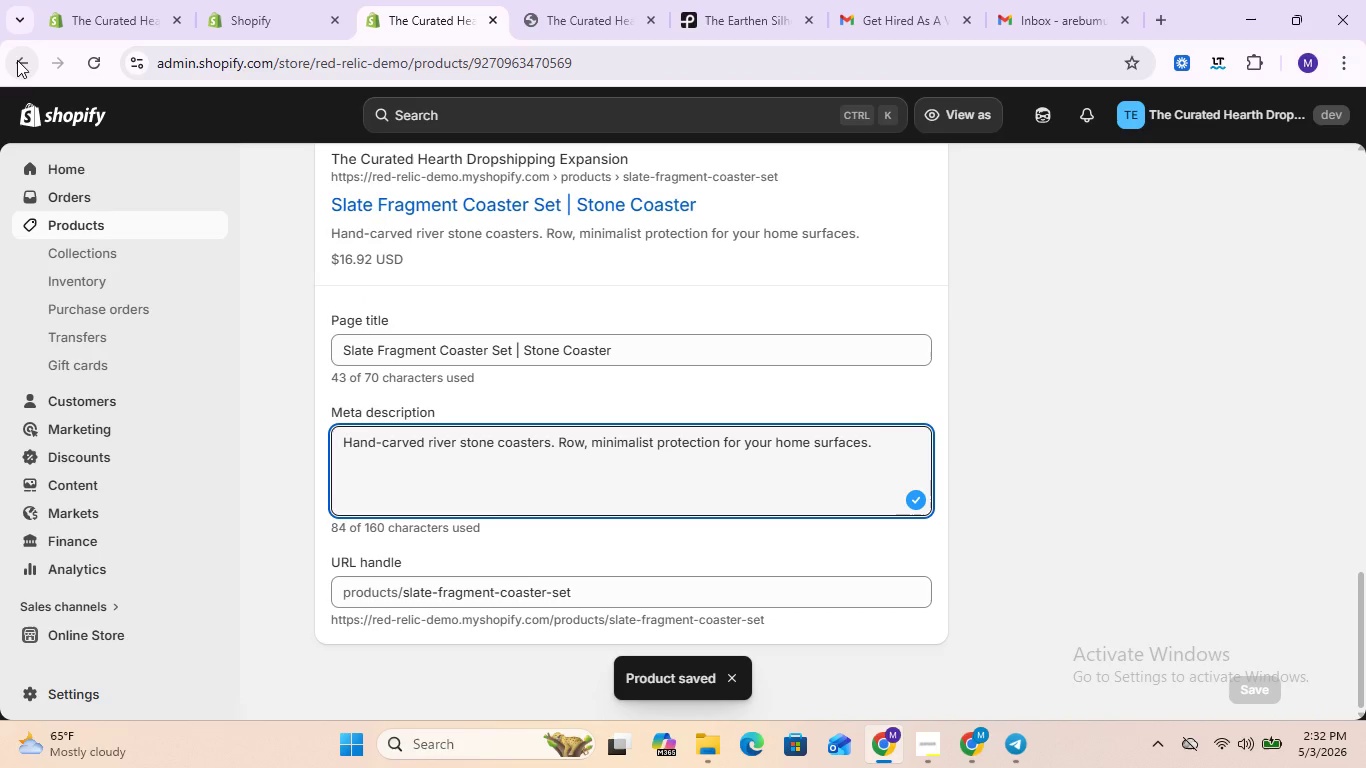 
wait(5.33)
 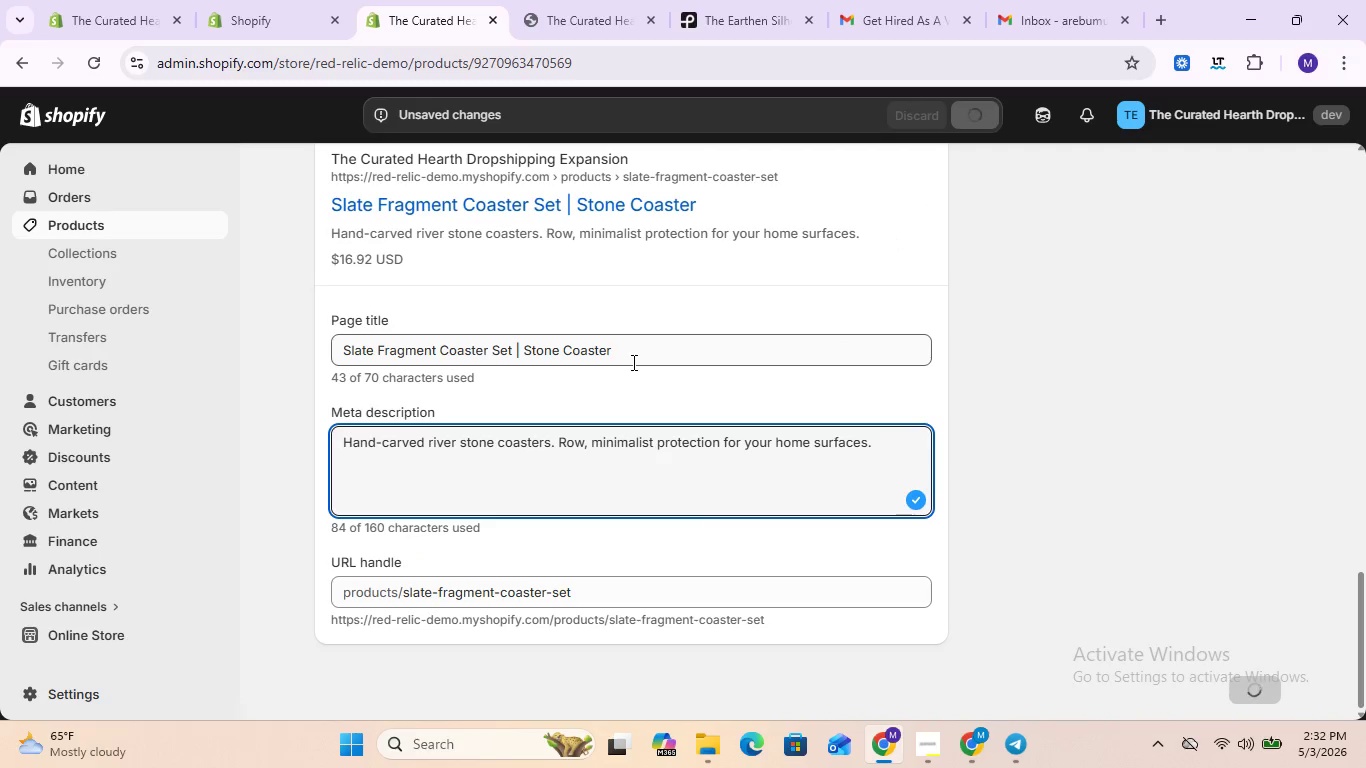 
left_click([87, 224])
 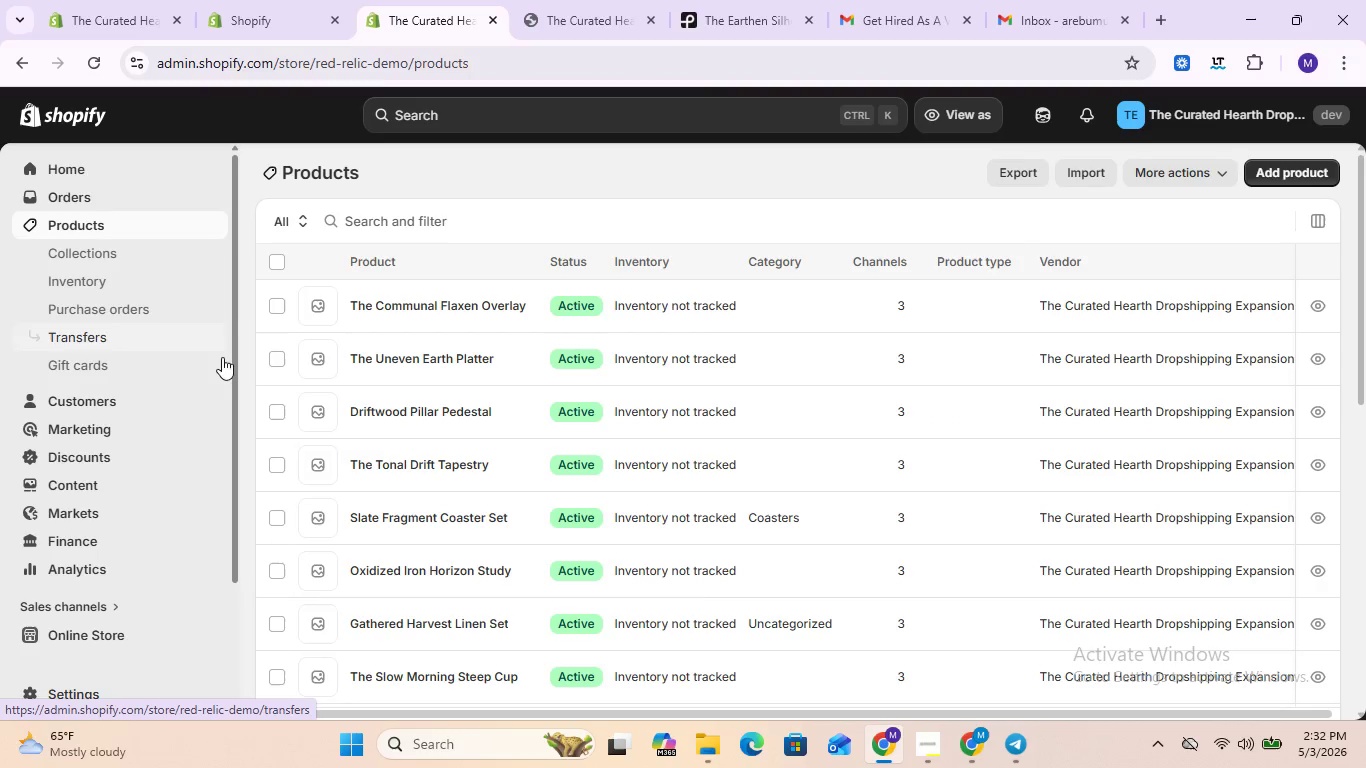 
wait(6.92)
 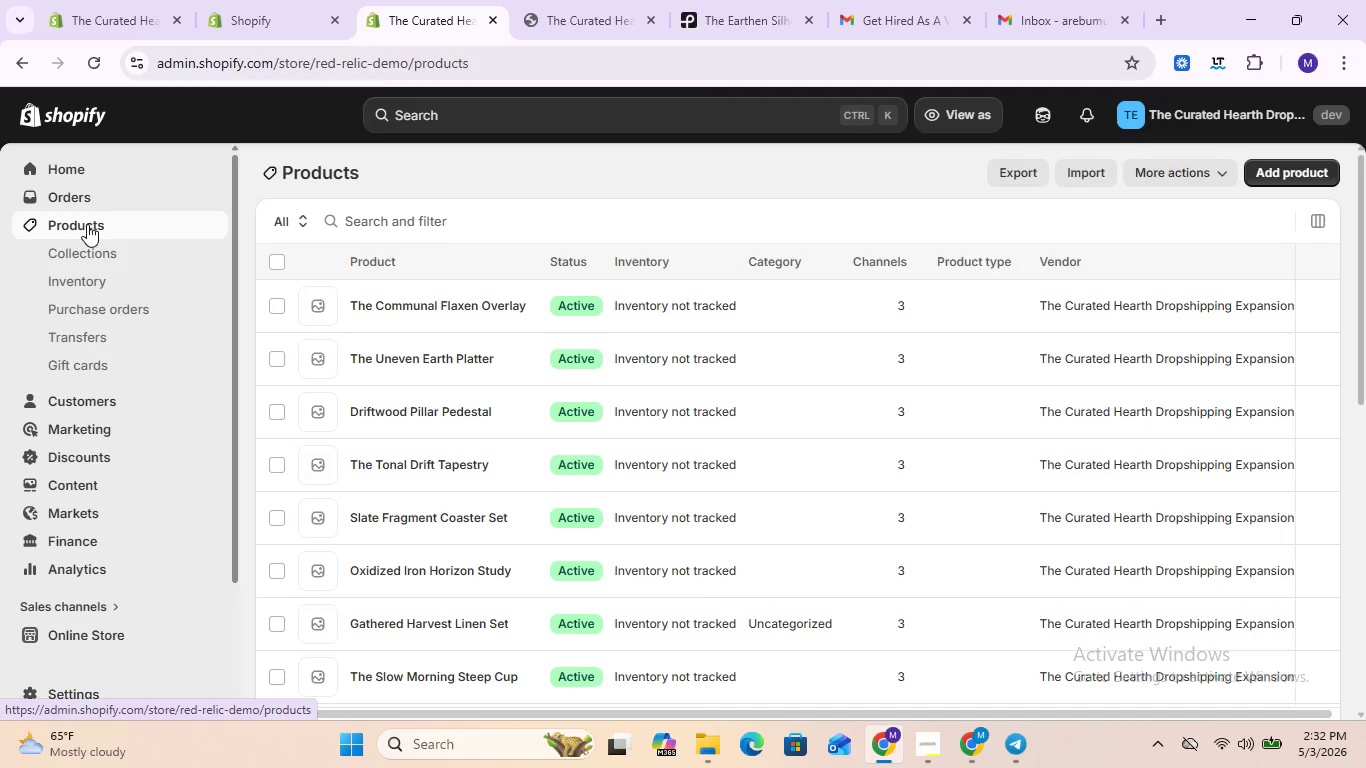 
double_click([402, 407])
 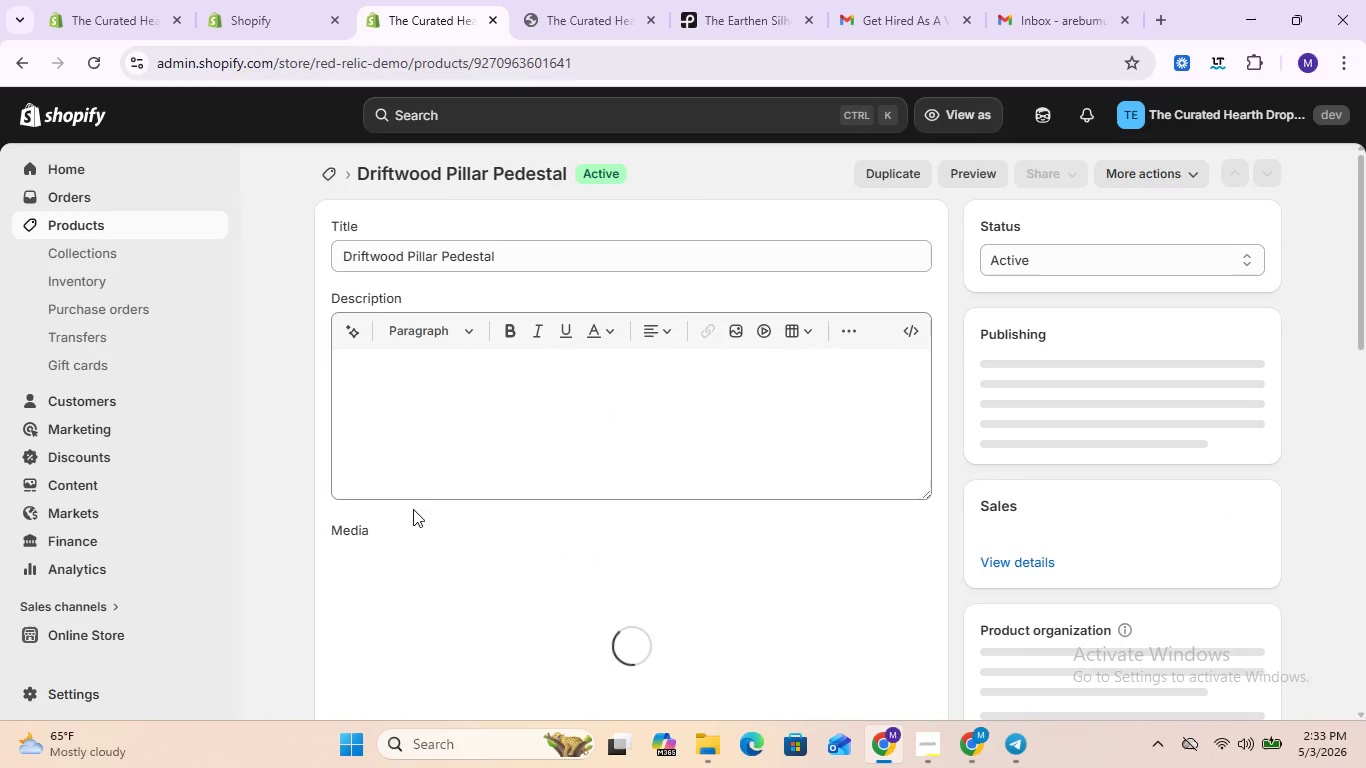 
left_click([430, 413])
 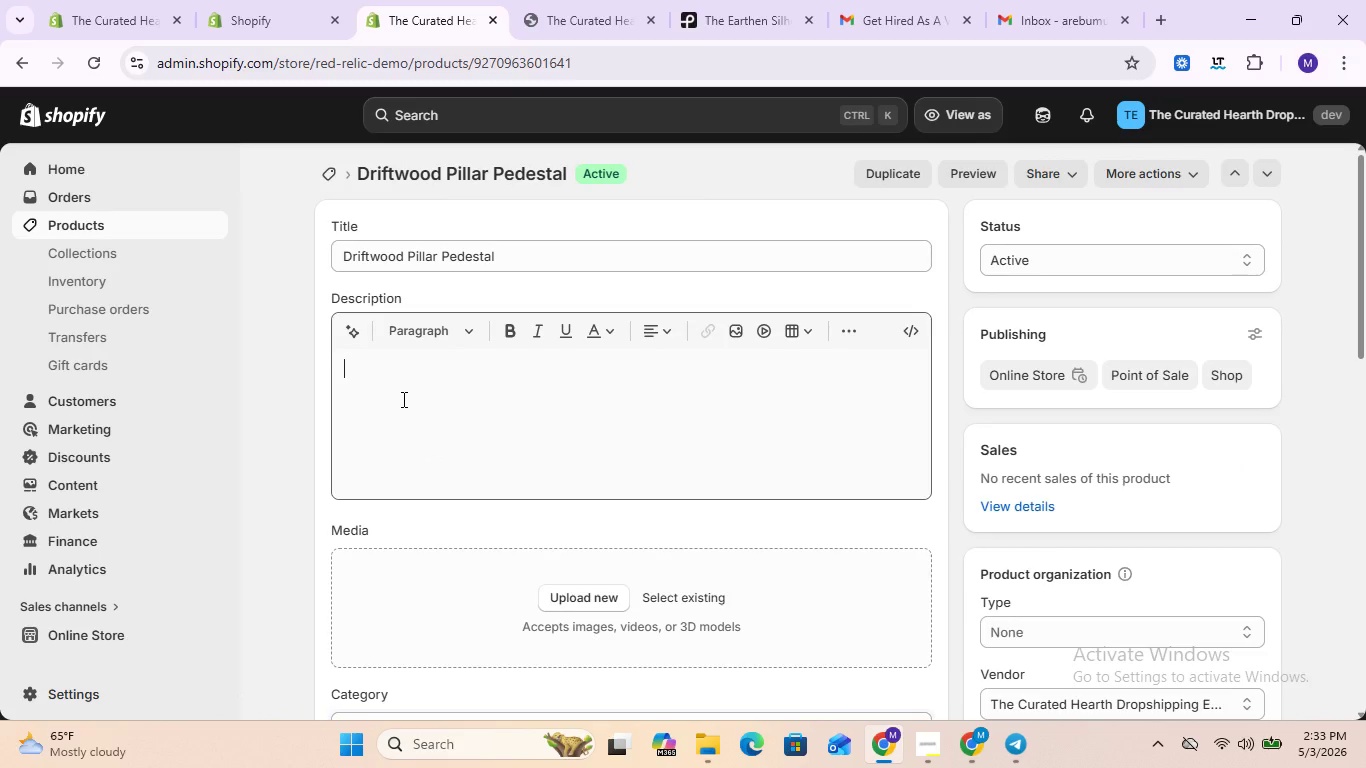 
type(D)
key(Backspace)
key(Backspace)
type(ca)
key(Backspace)
key(Backspace)
type(Carved from reclaimed accia)
 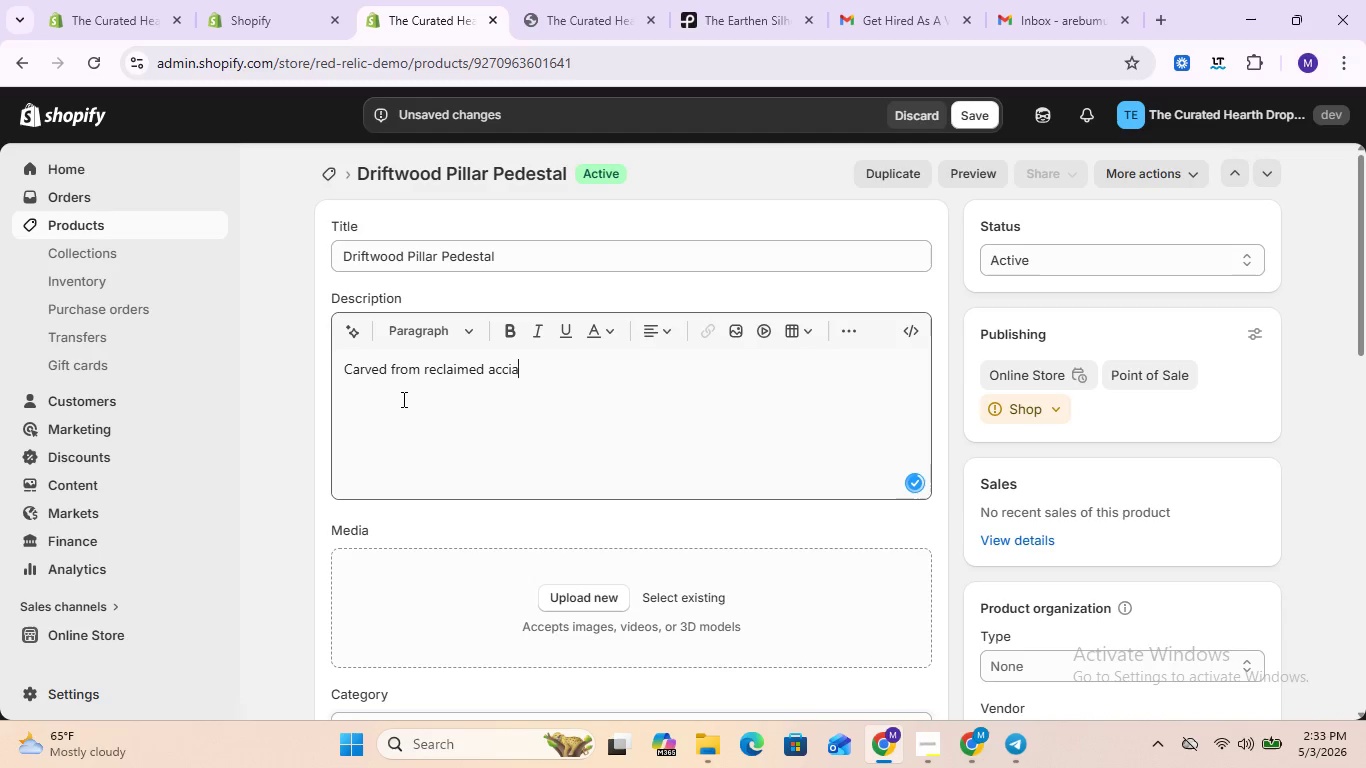 
wait(7.53)
 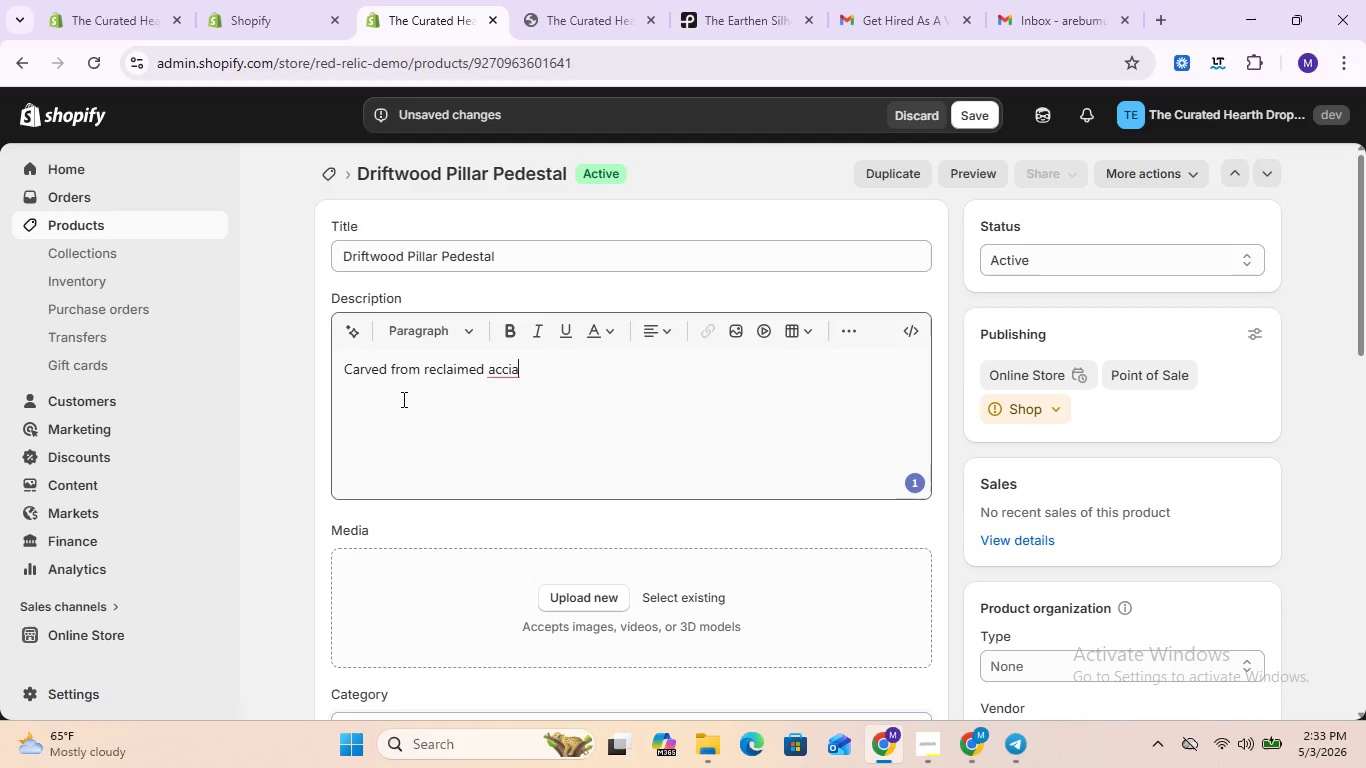 
key(ArrowLeft)
 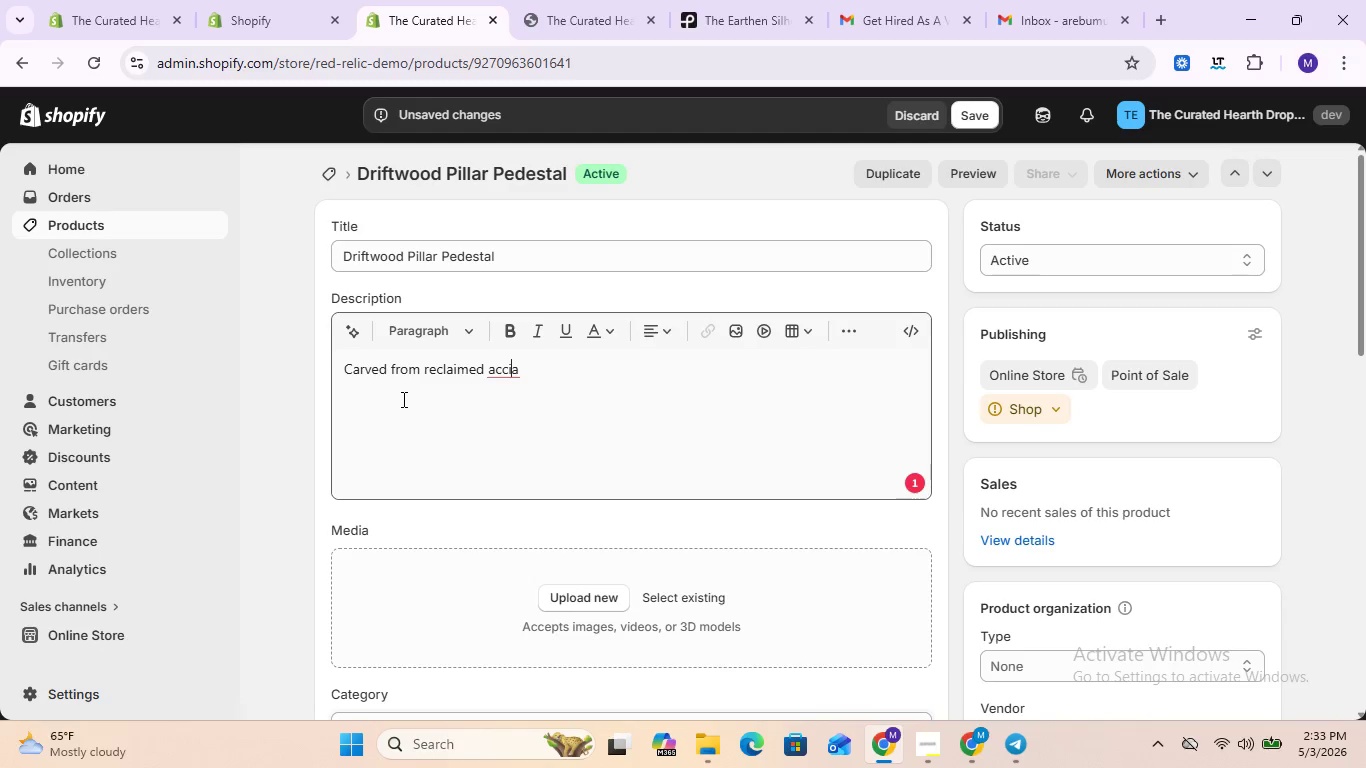 
key(ArrowLeft)
 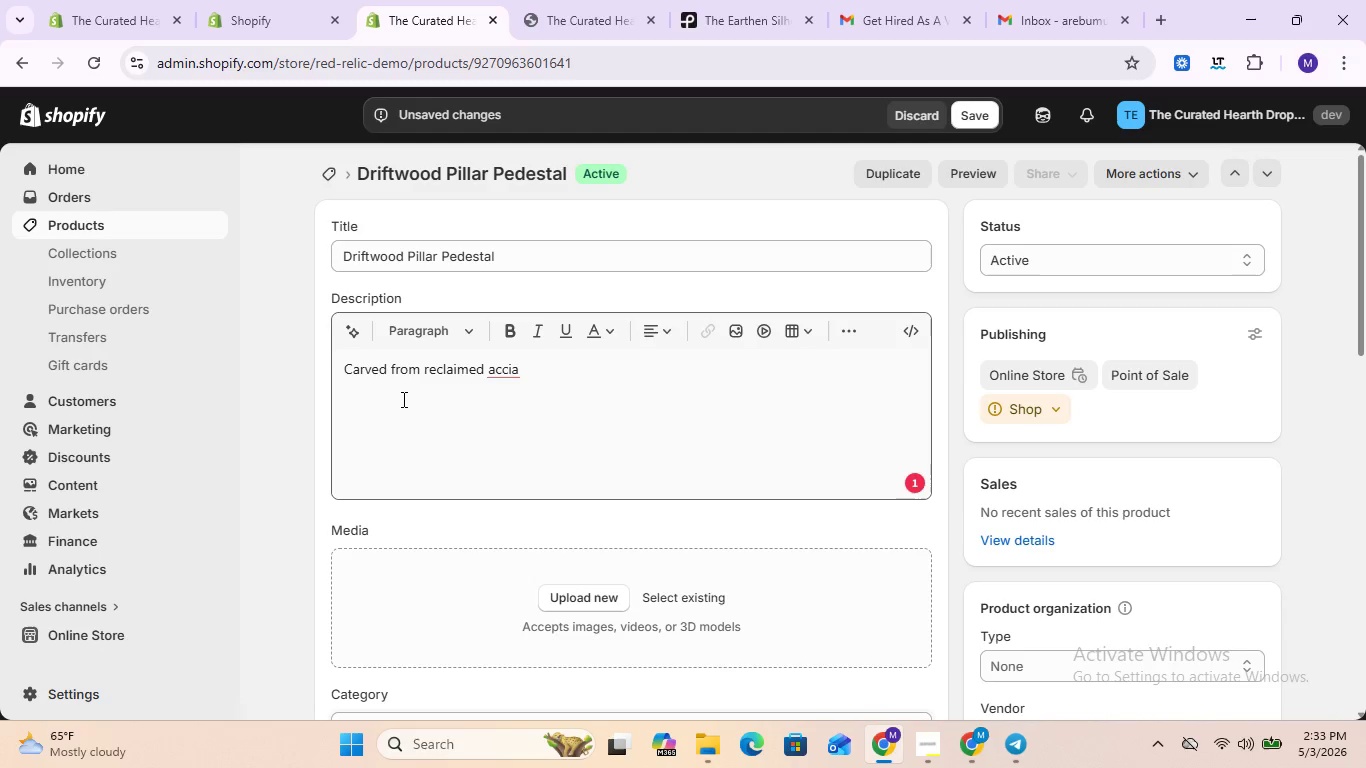 
key(Backspace)
 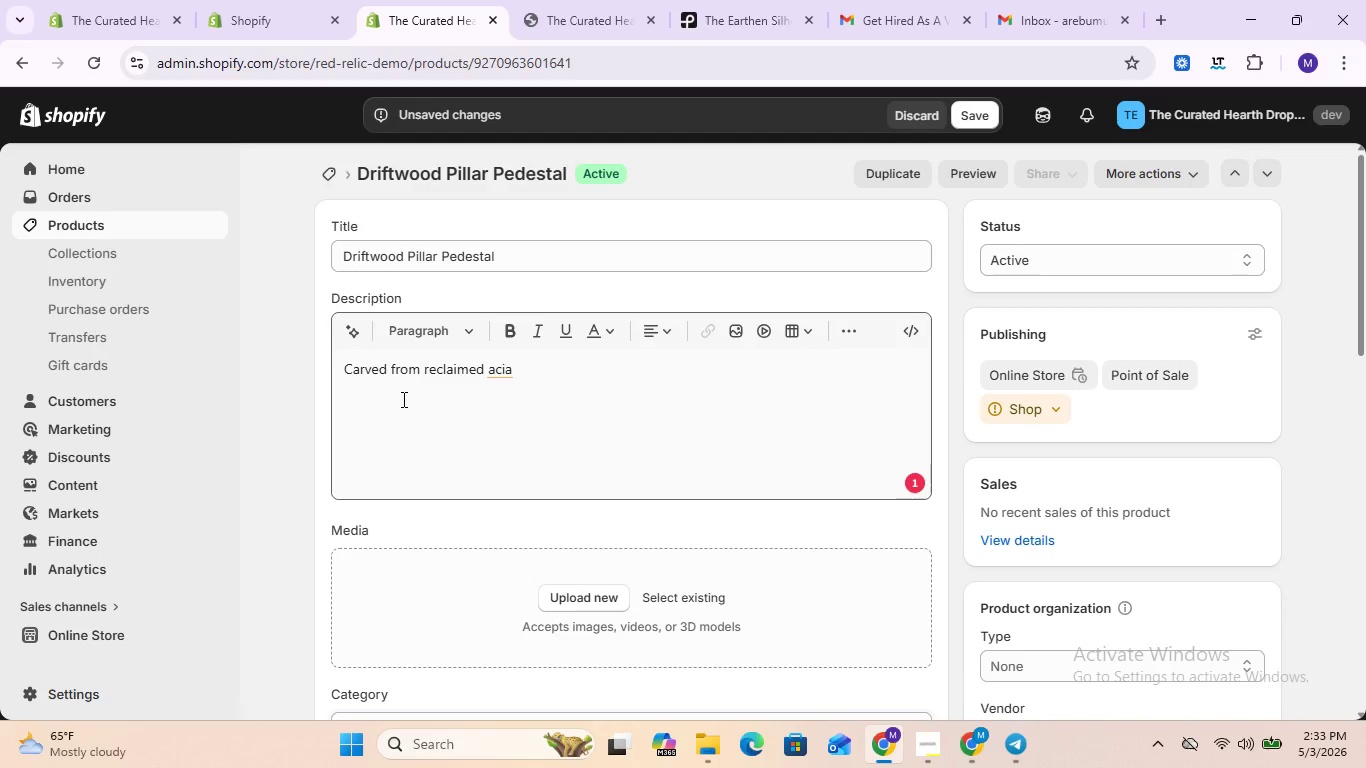 
hold_key(key=ArrowRight, duration=0.61)
 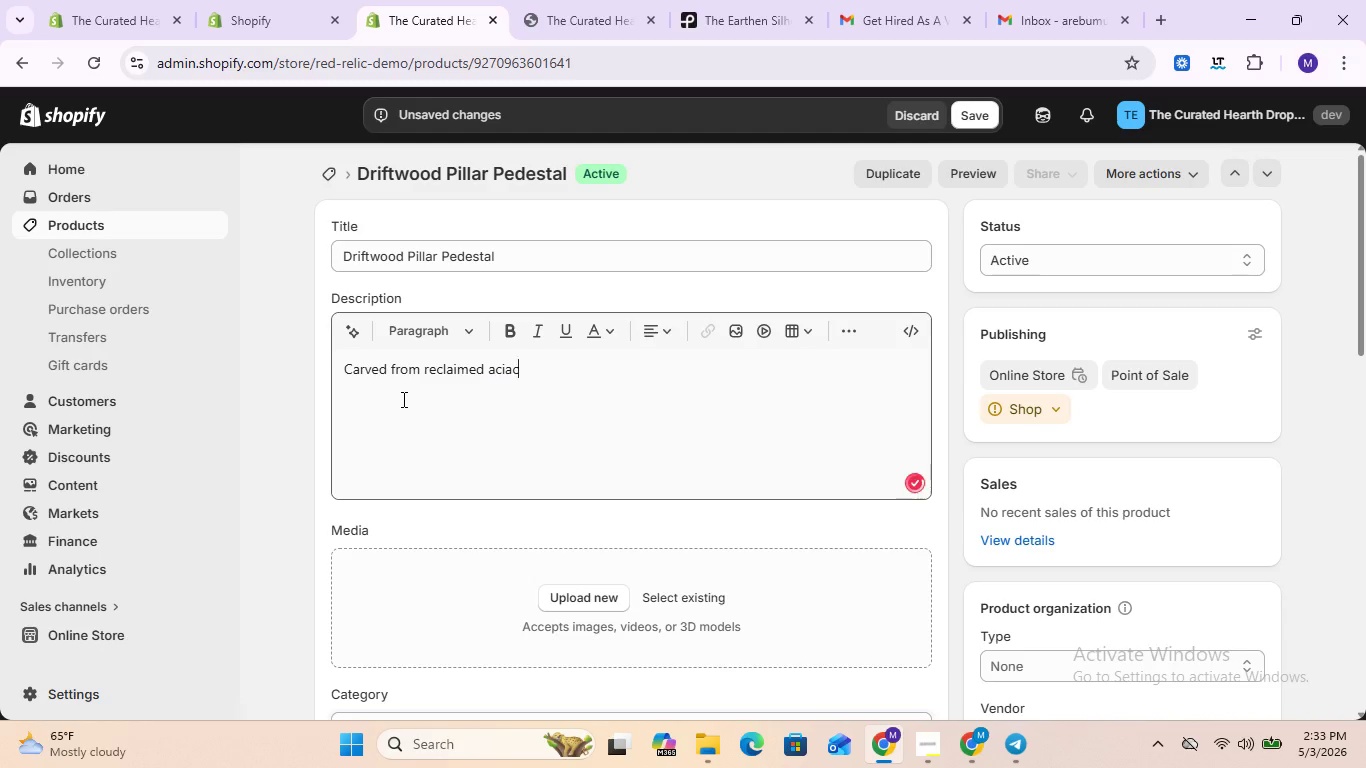 
type(ci )
 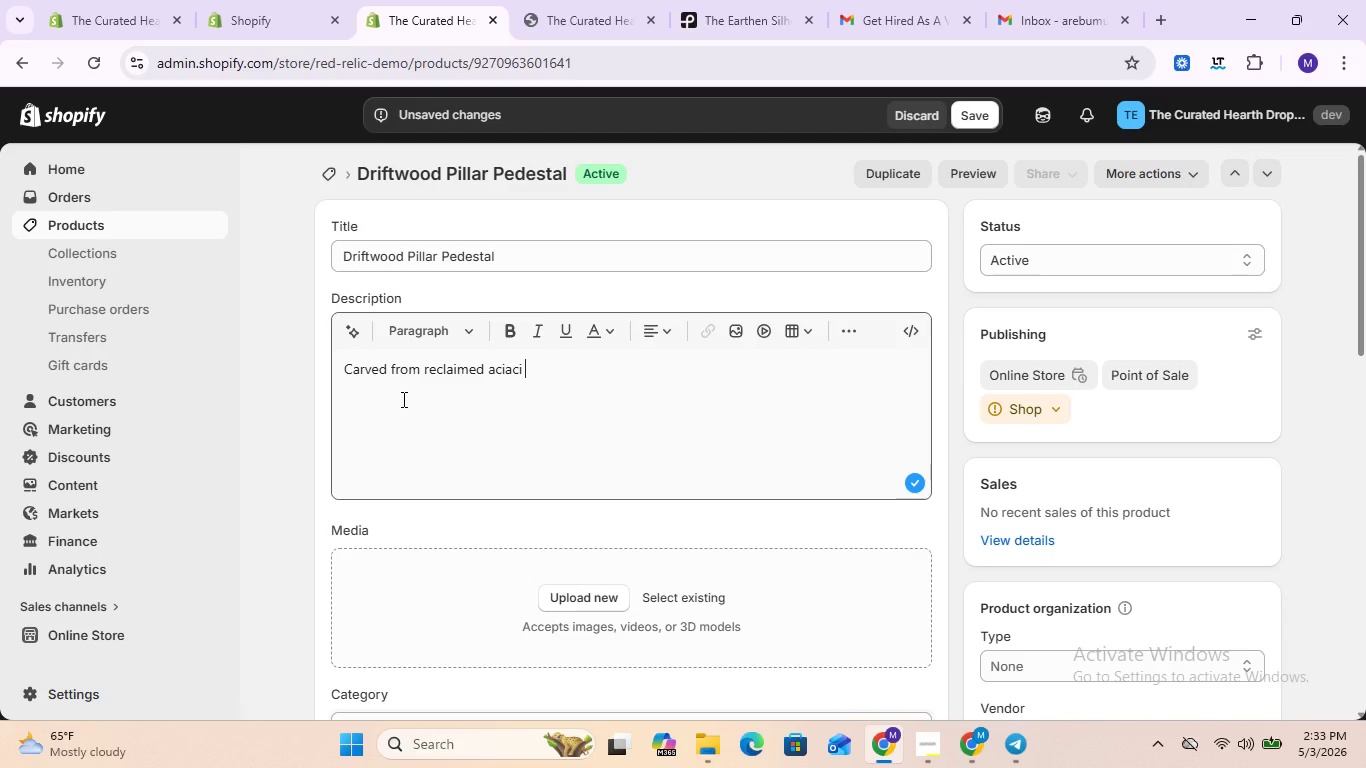 
type(wood )
key(Backspace)
type(, )
 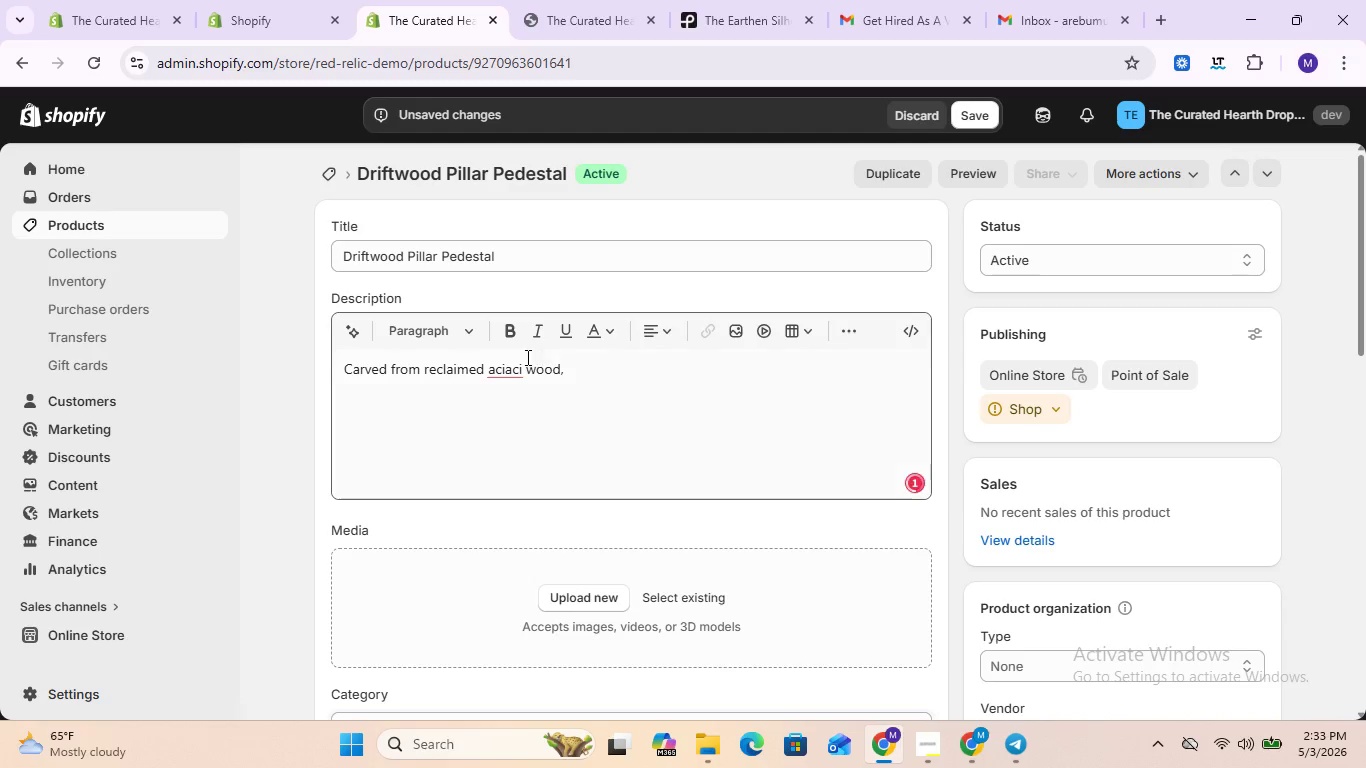 
left_click([508, 368])
 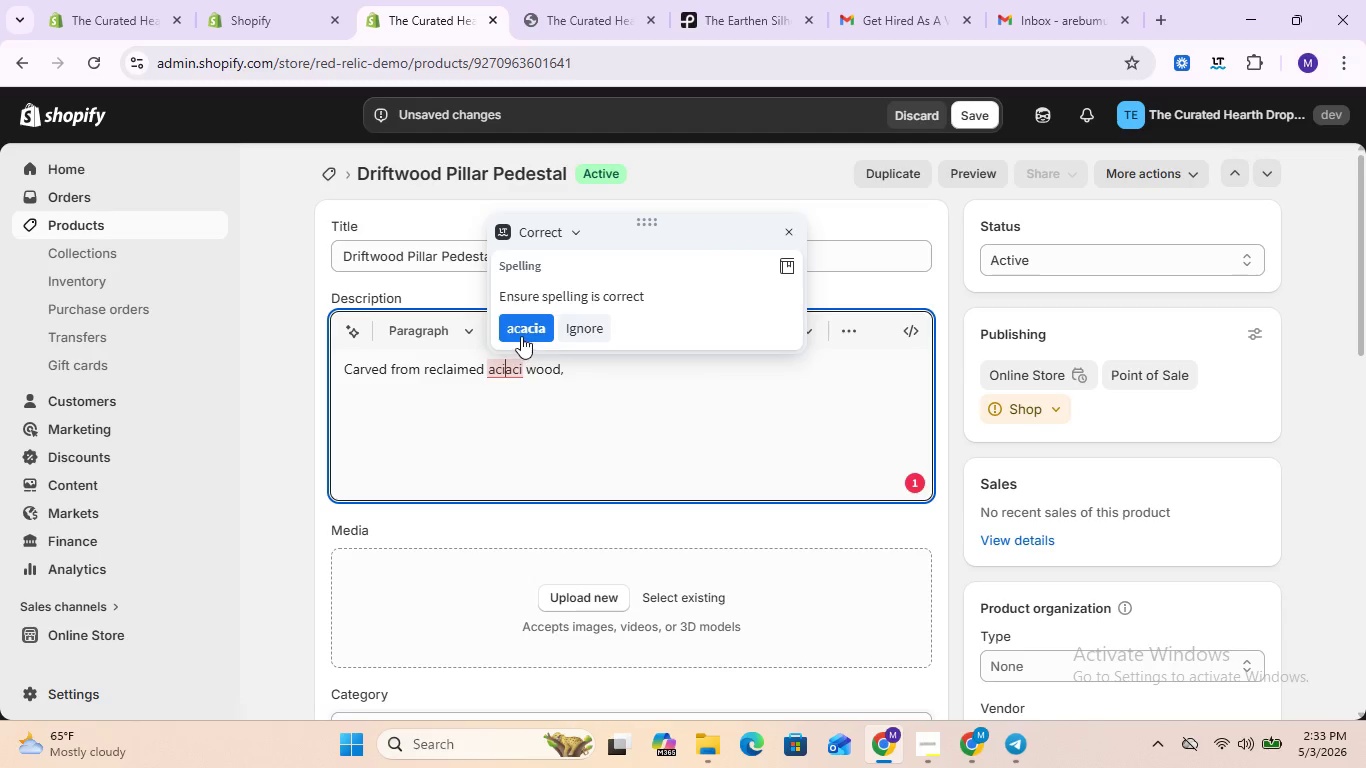 
left_click([522, 335])
 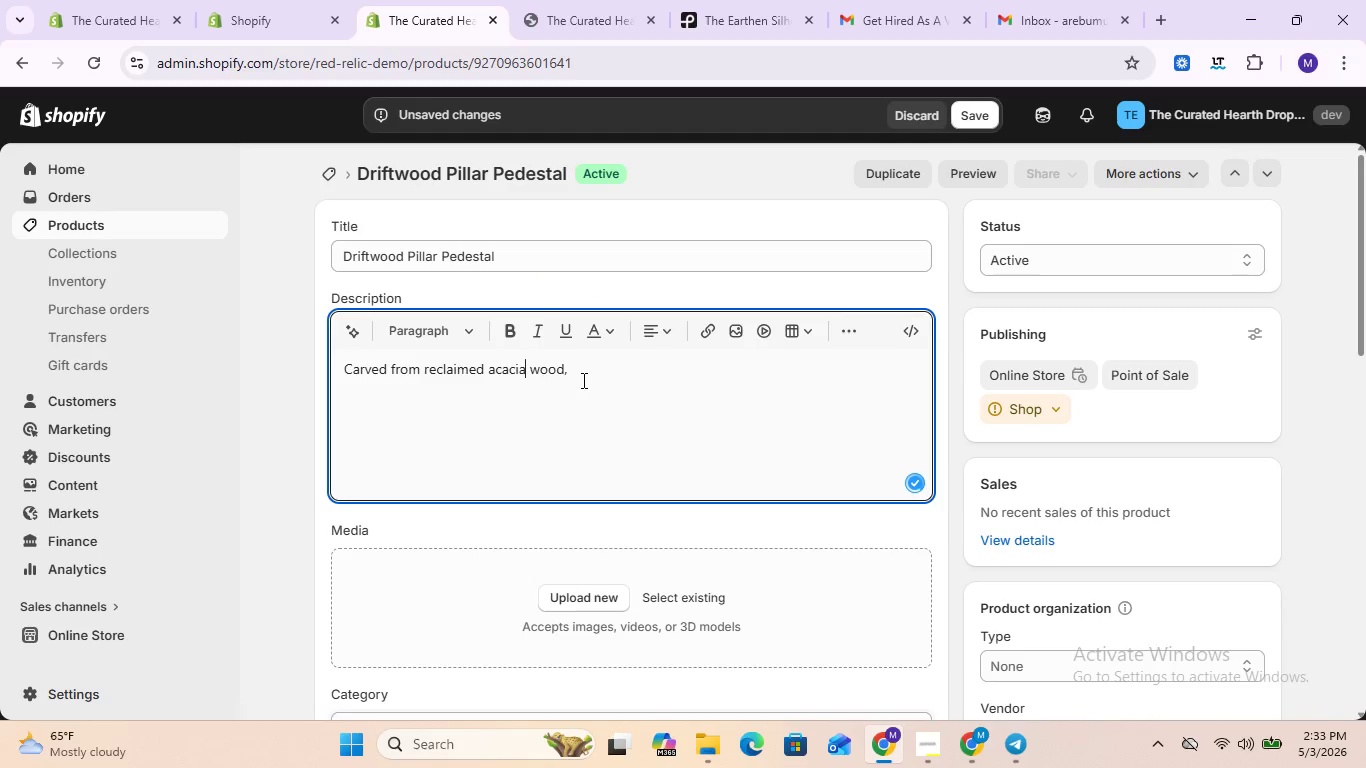 
left_click([586, 377])
 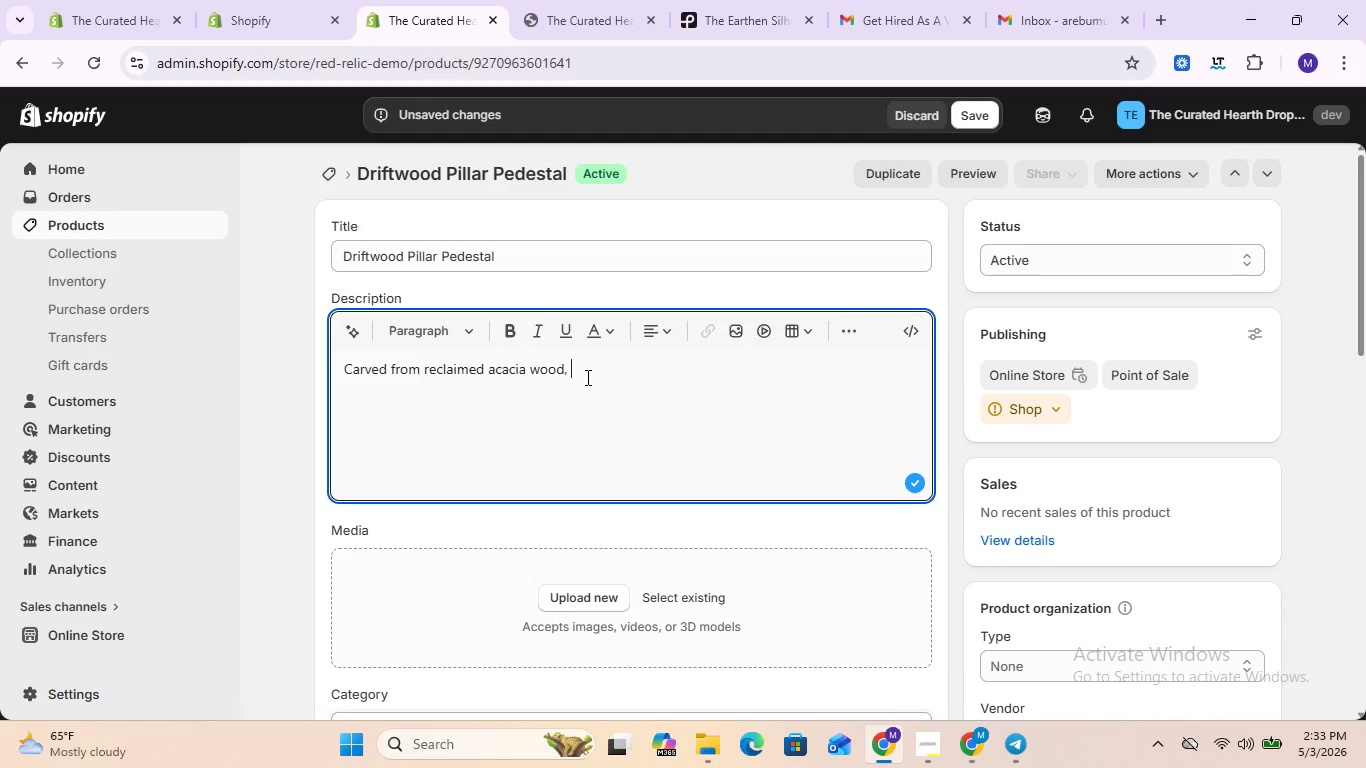 
key(Backspace)
 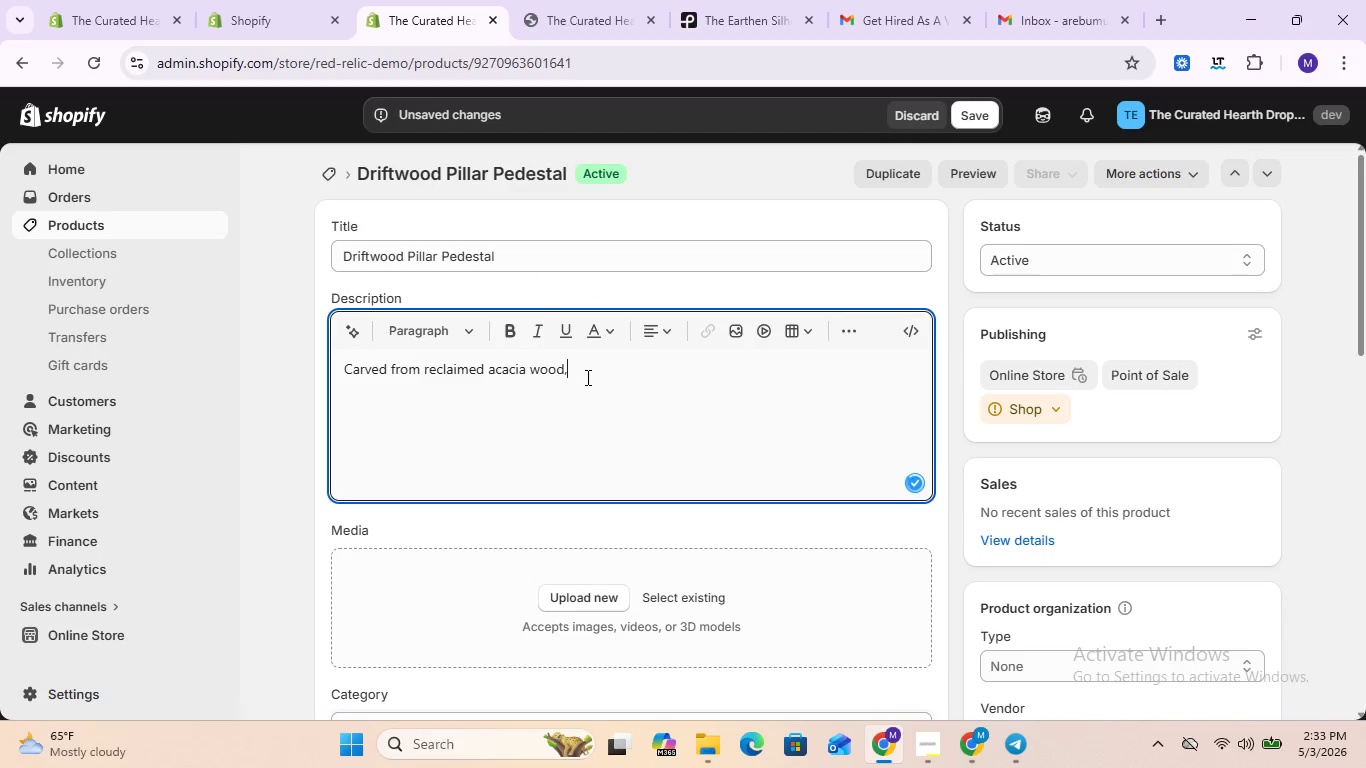 
key(Backspace)
 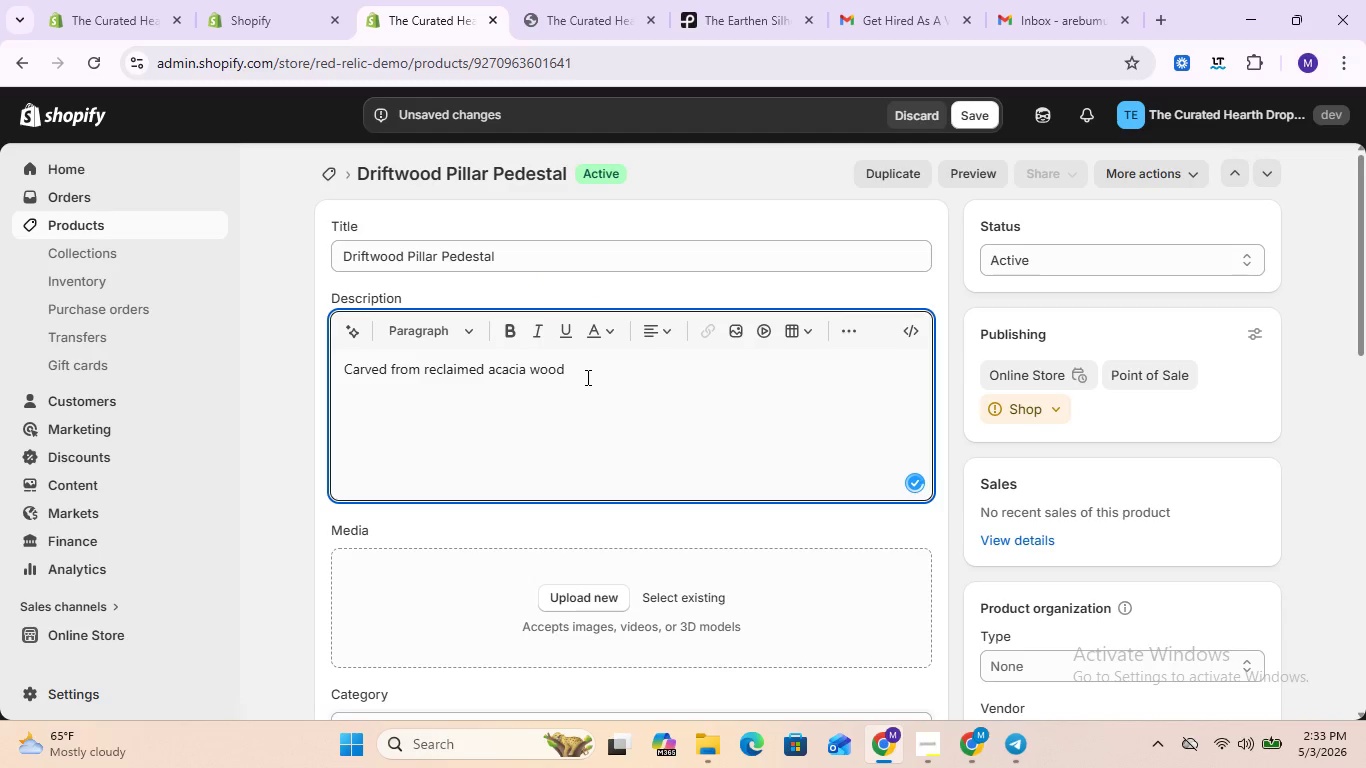 
key(Space)
 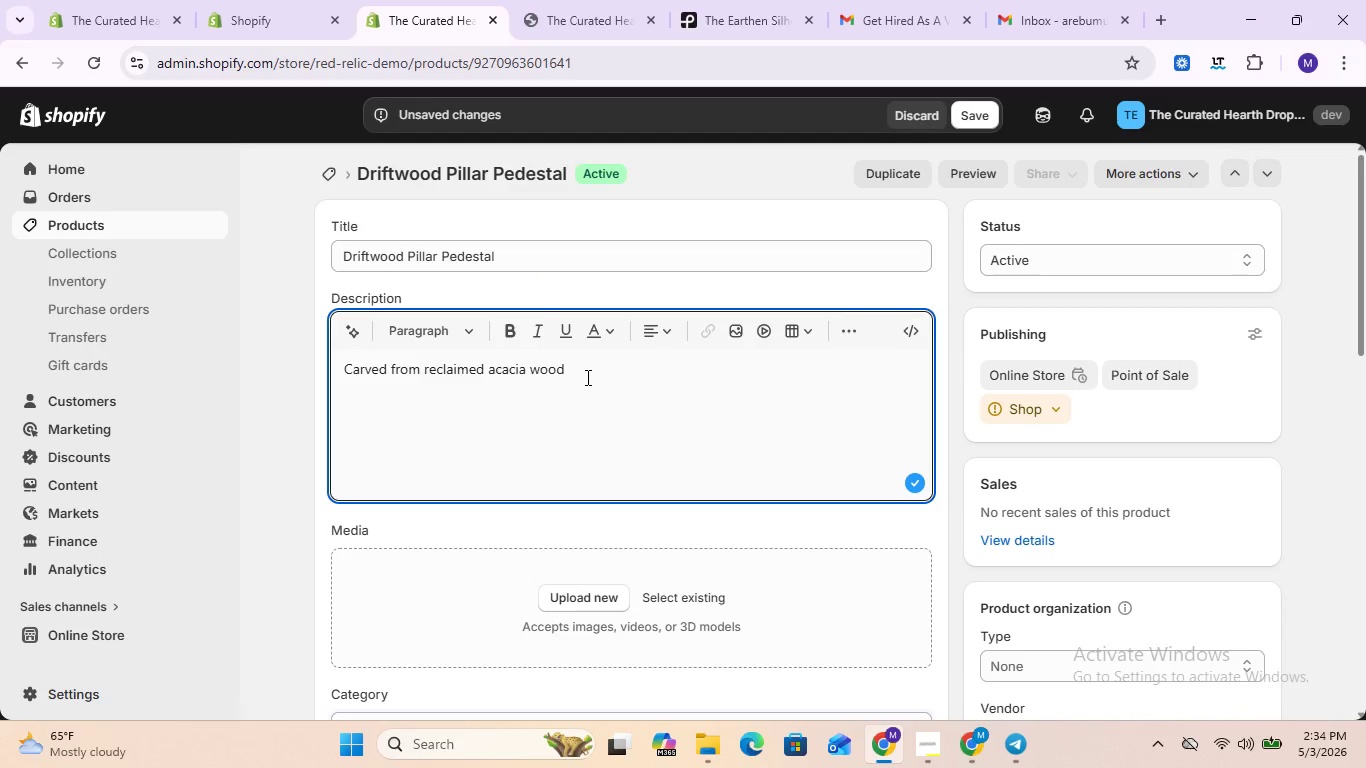 
key(Backspace)
type(, this caldle holder )
 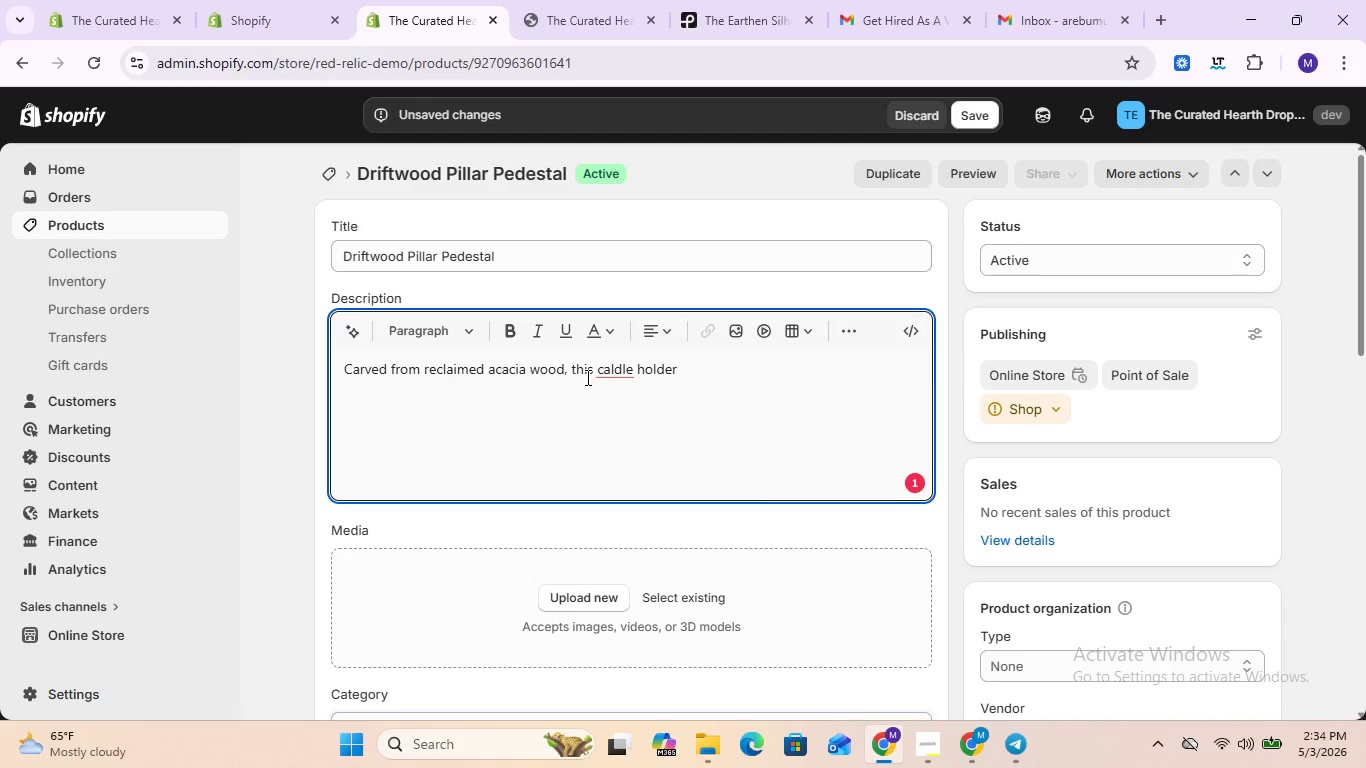 
wait(5.3)
 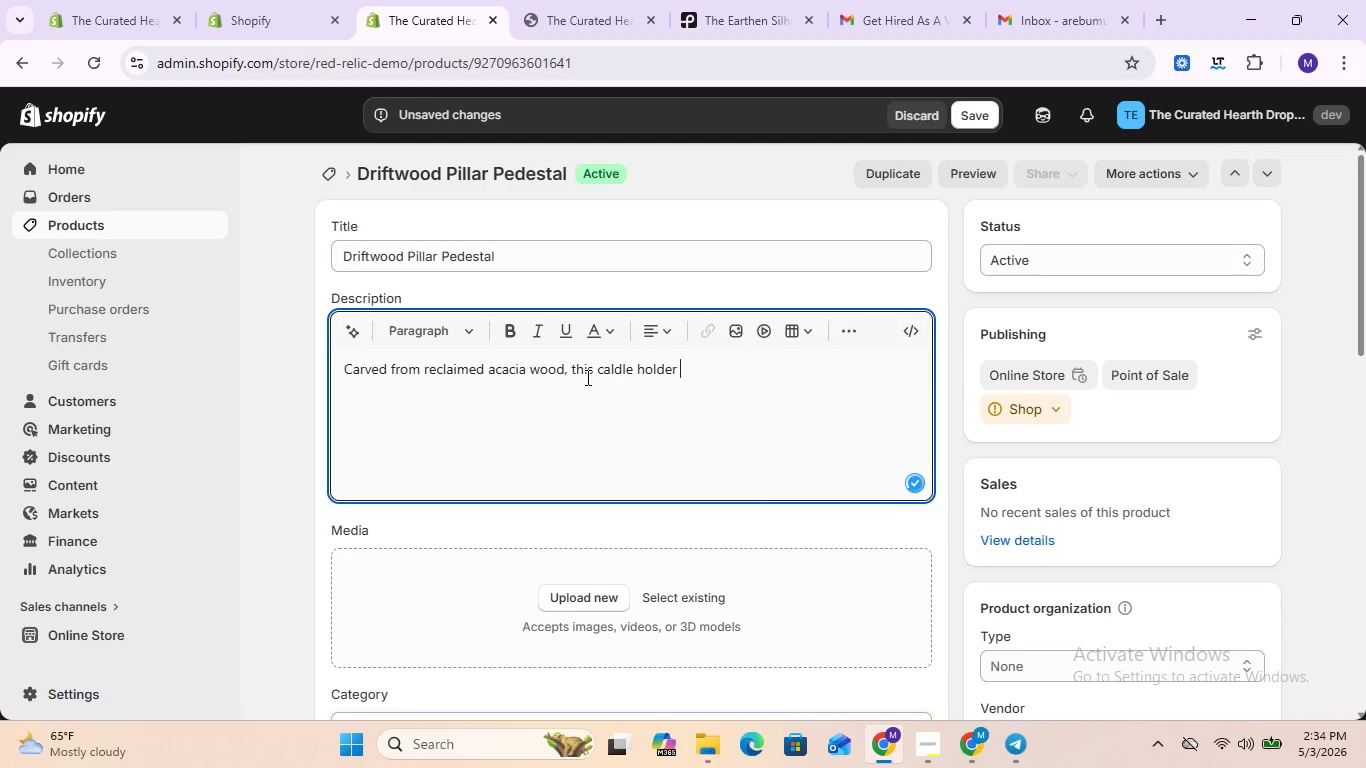 
left_click([606, 368])
 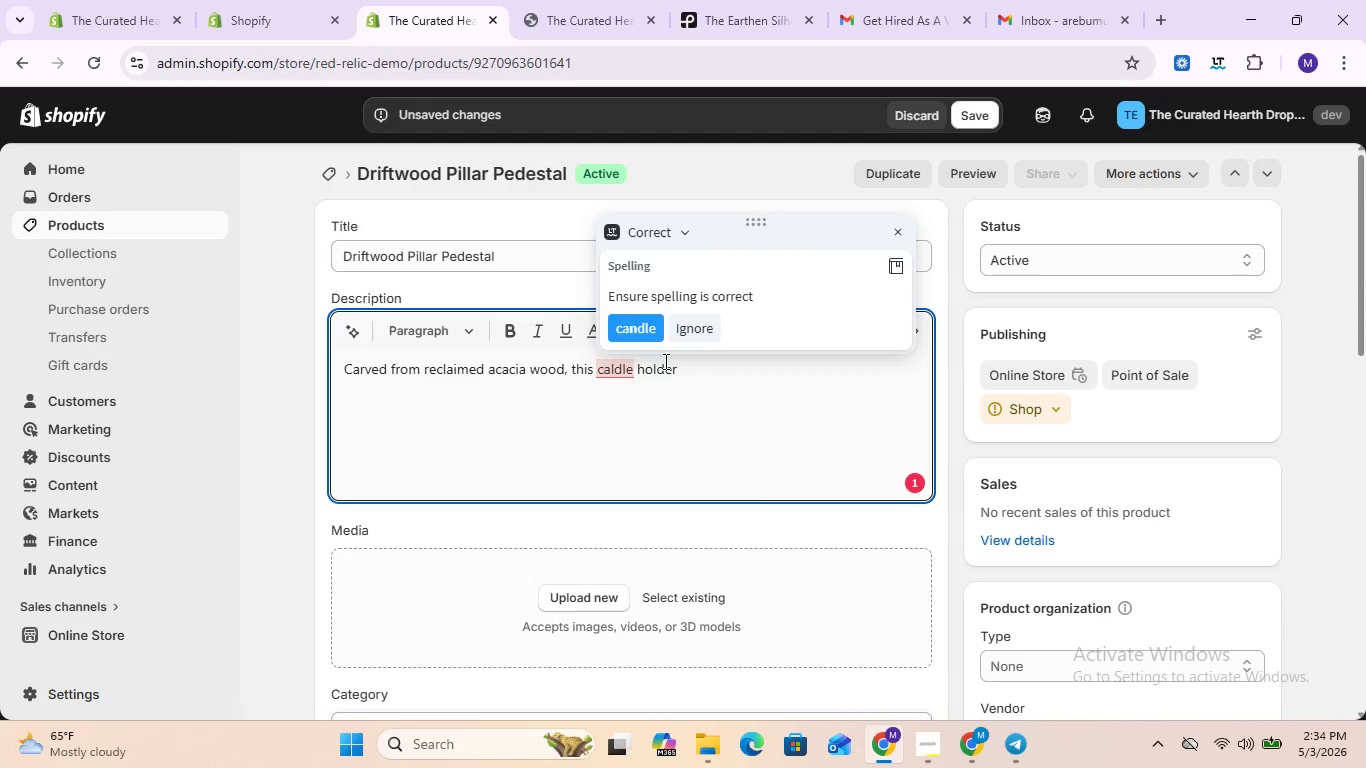 
left_click([633, 329])
 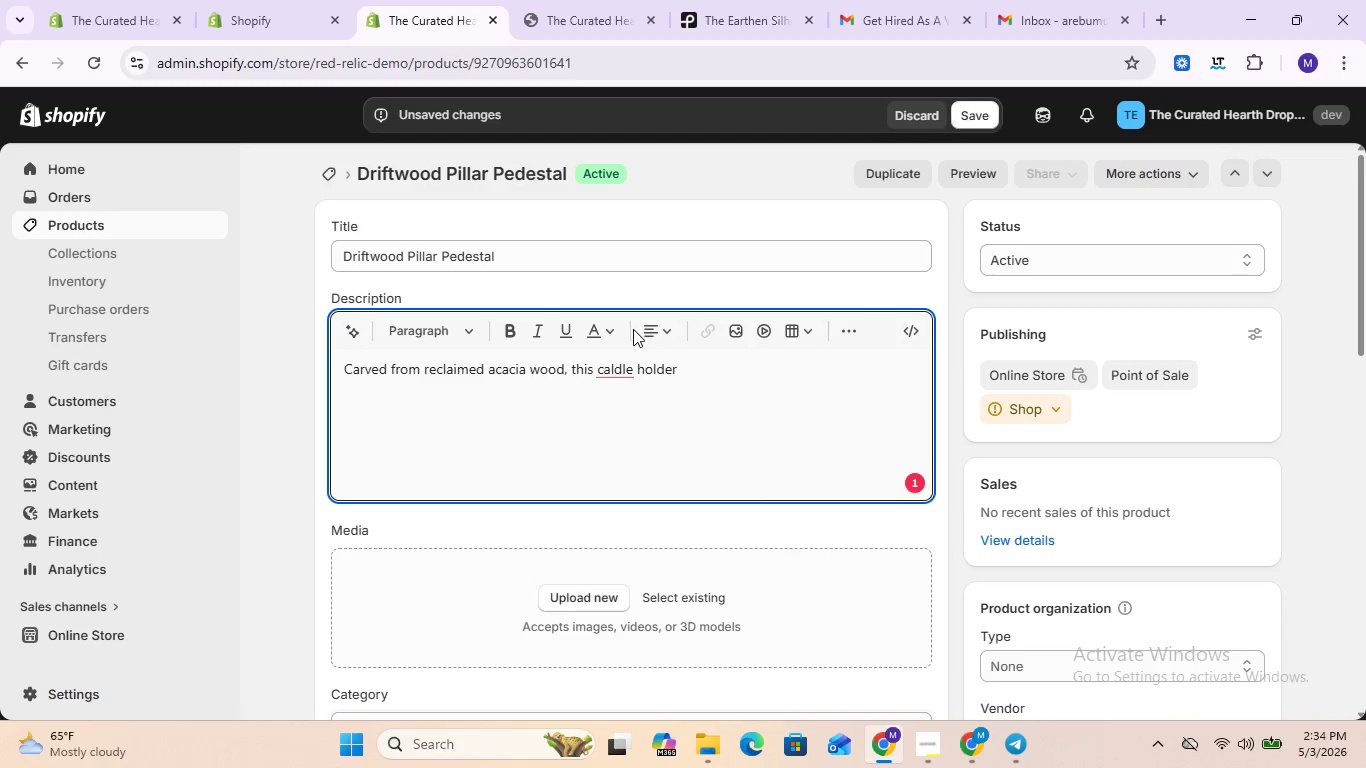 
left_click_drag(start_coordinate=[633, 329], to_coordinate=[664, 349])
 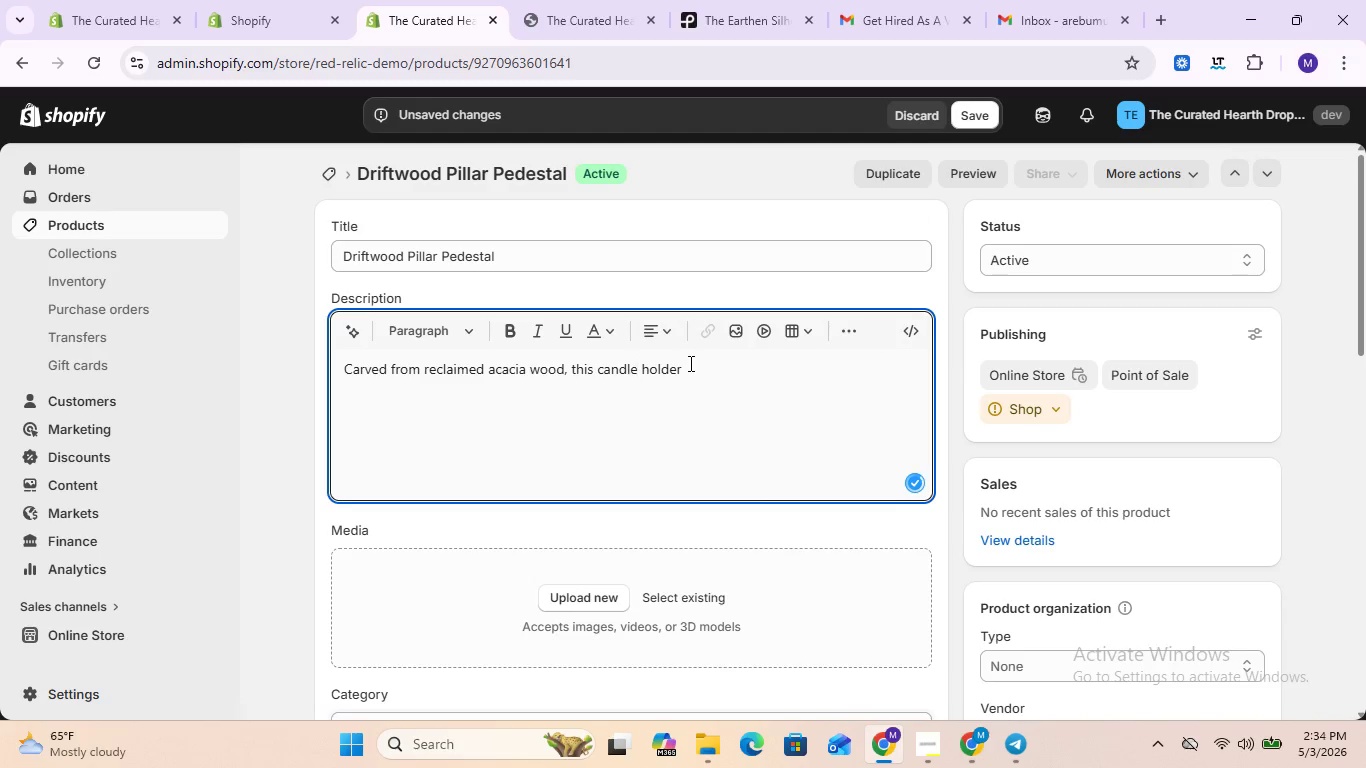 
left_click([689, 363])
 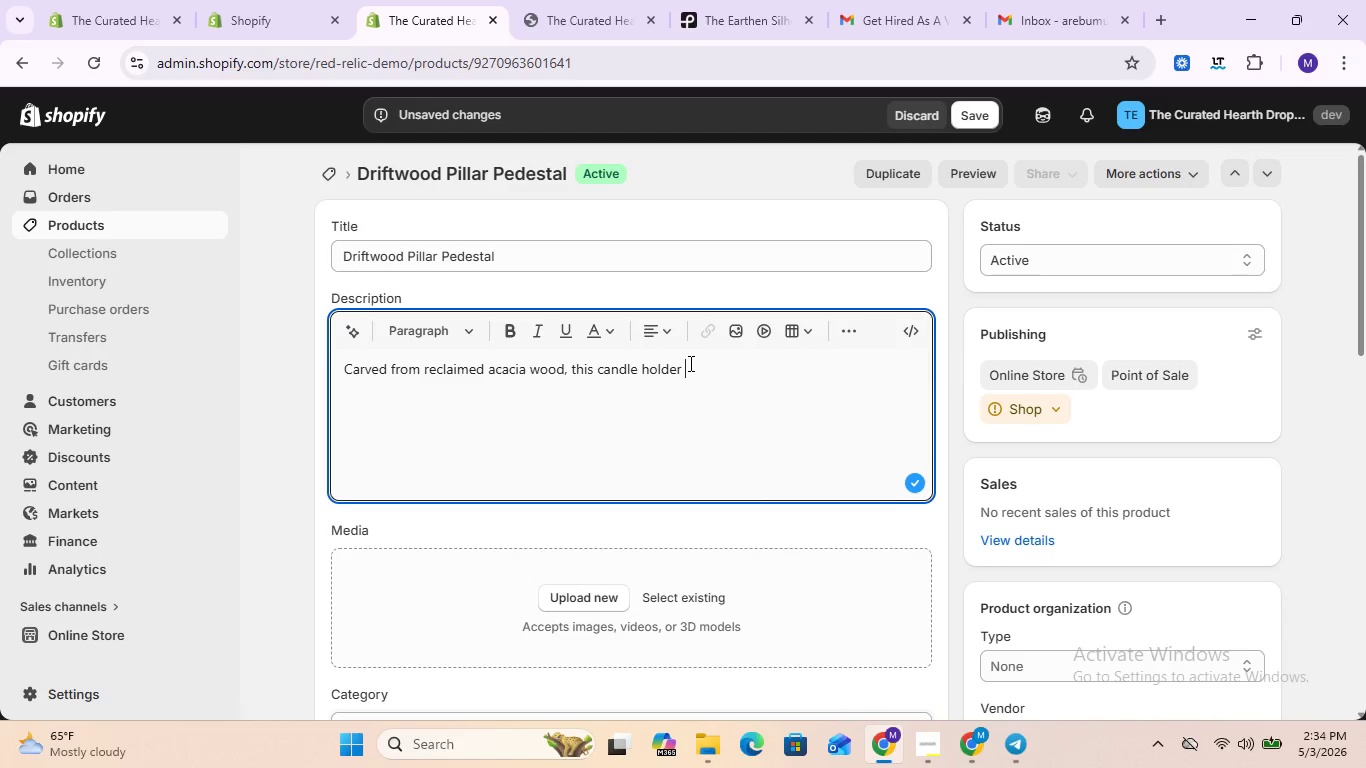 
wait(14.91)
 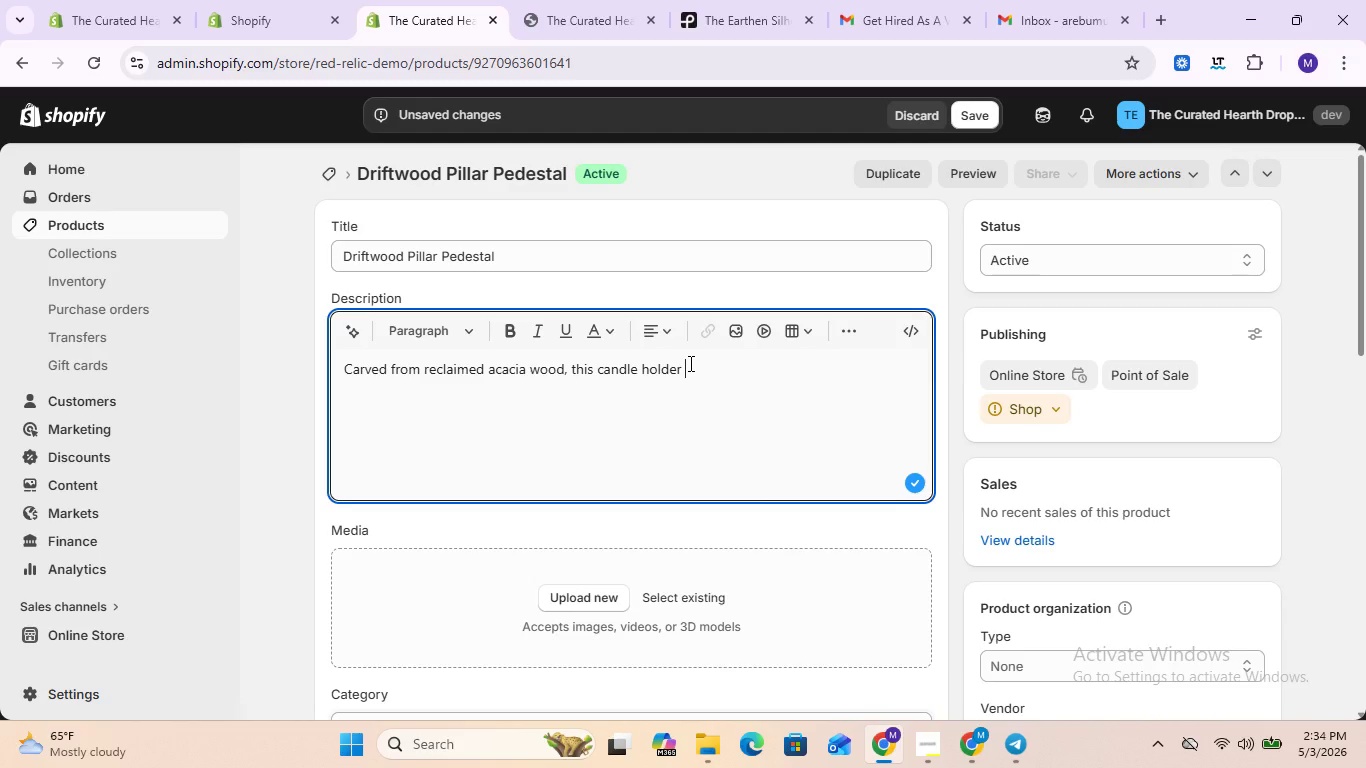 
type(elevate )
 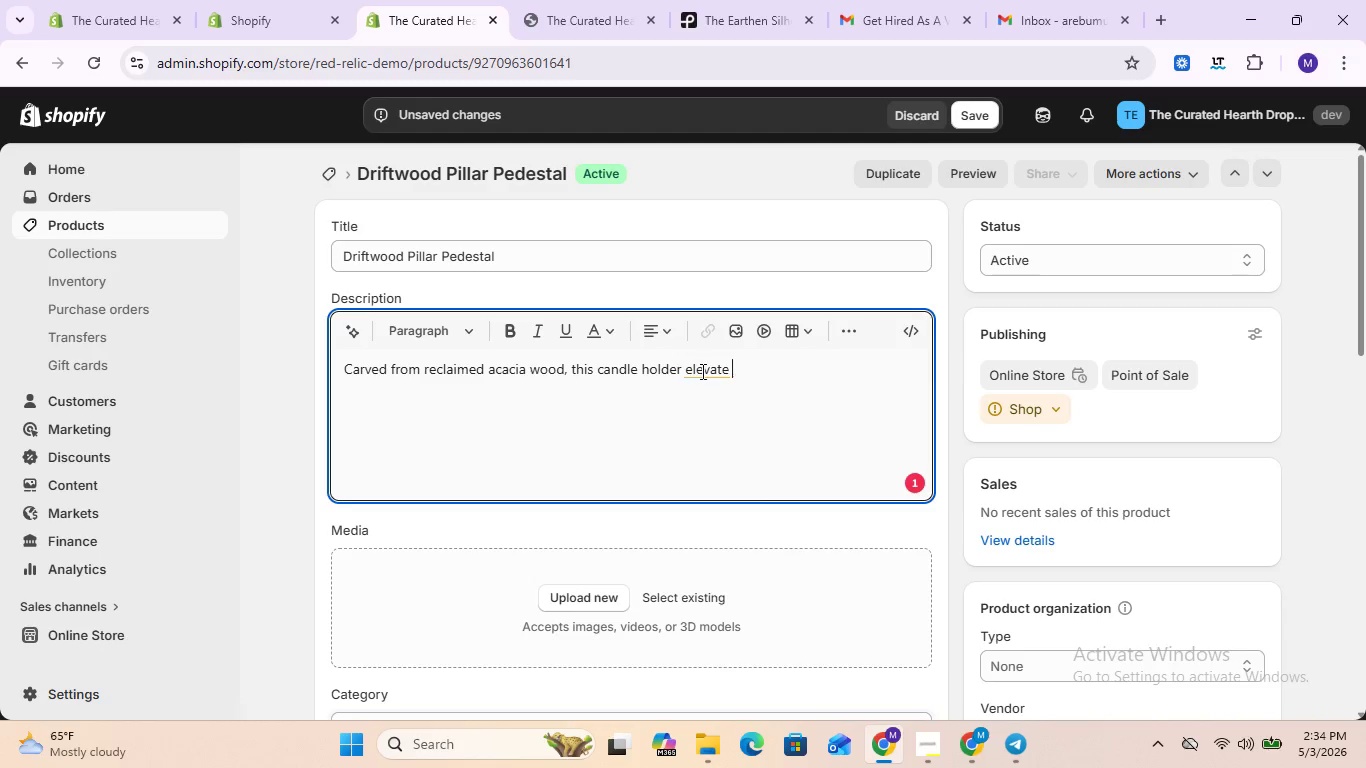 
wait(5.88)
 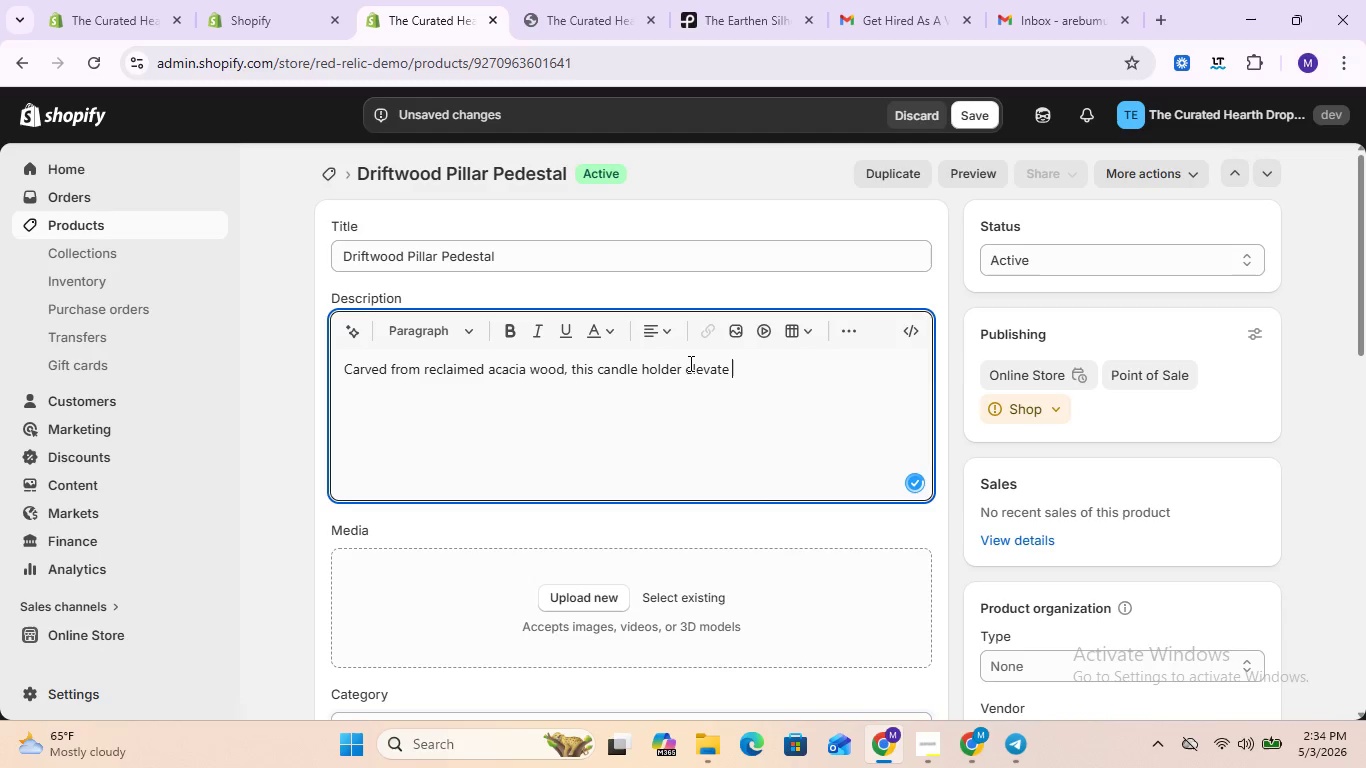 
left_click([706, 367])
 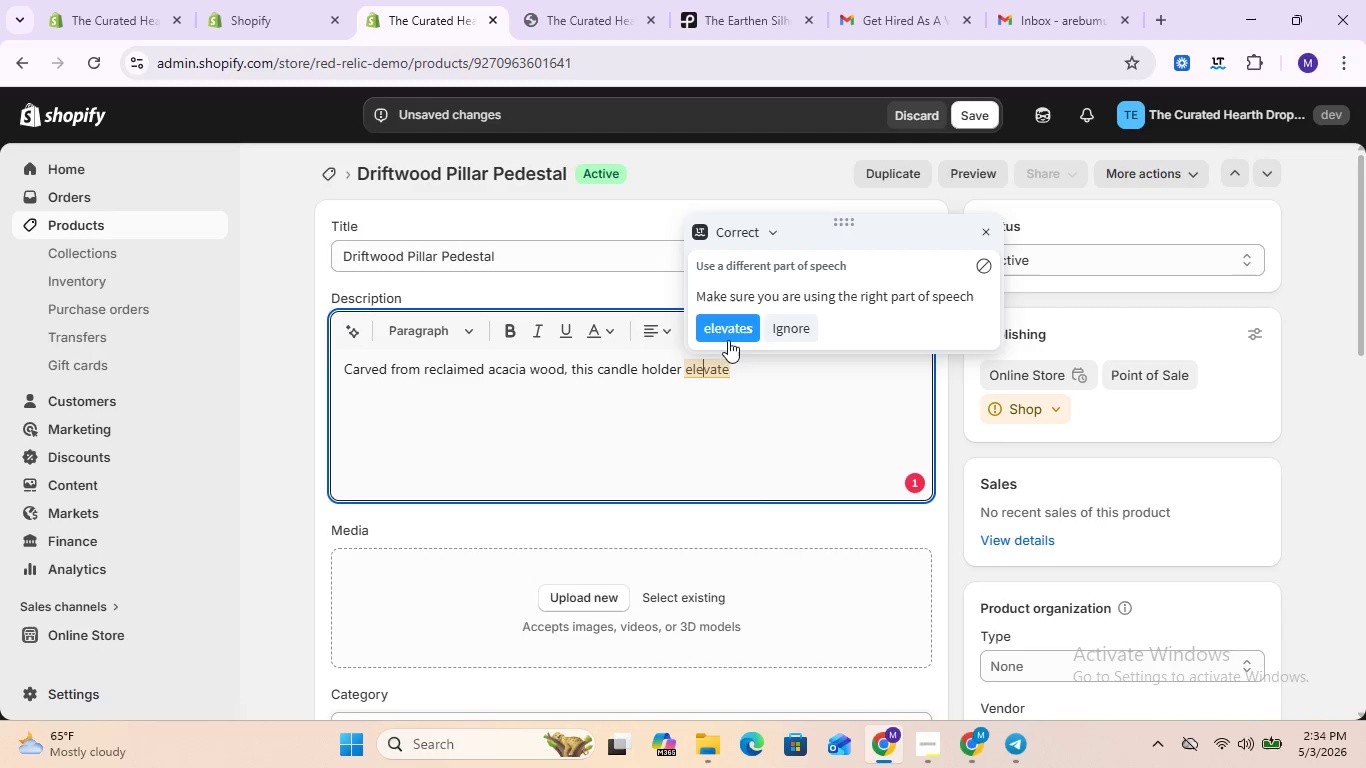 
left_click([729, 339])
 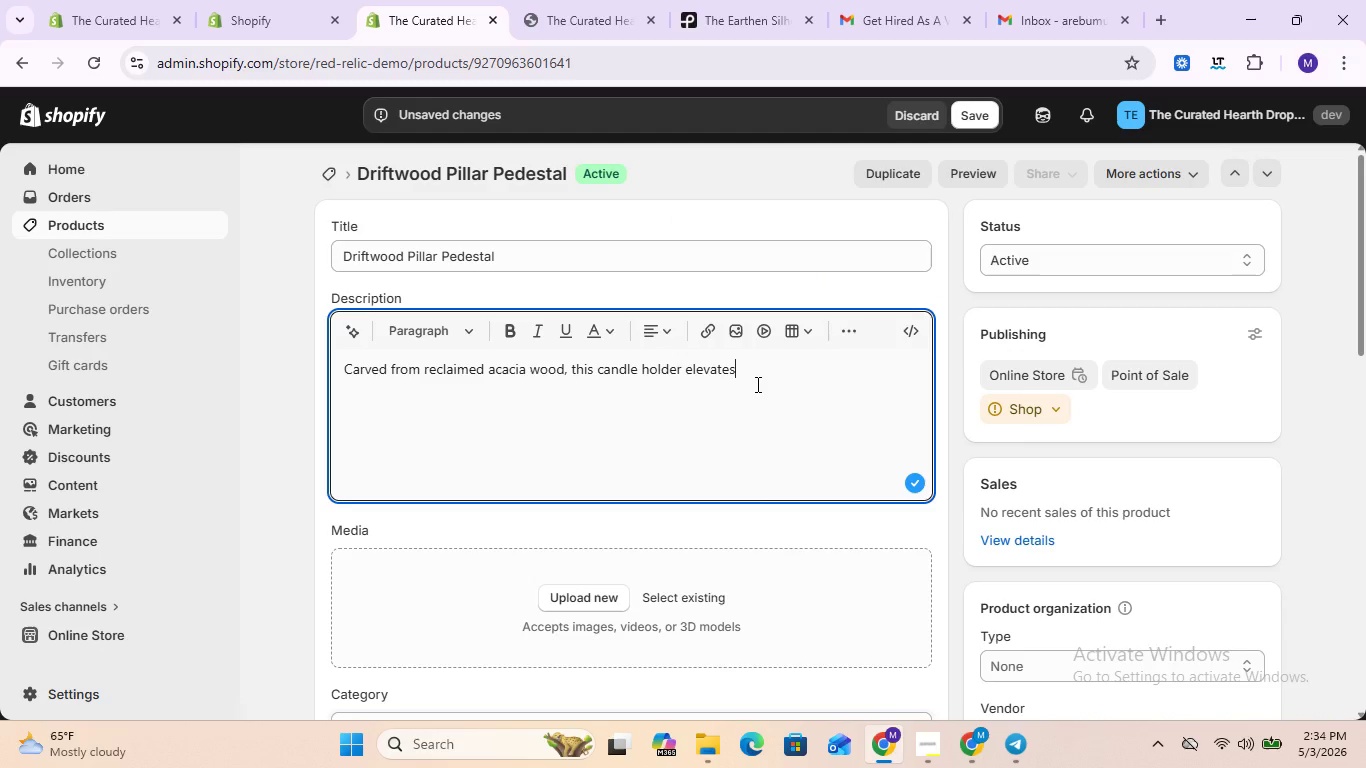 
key(Space)
 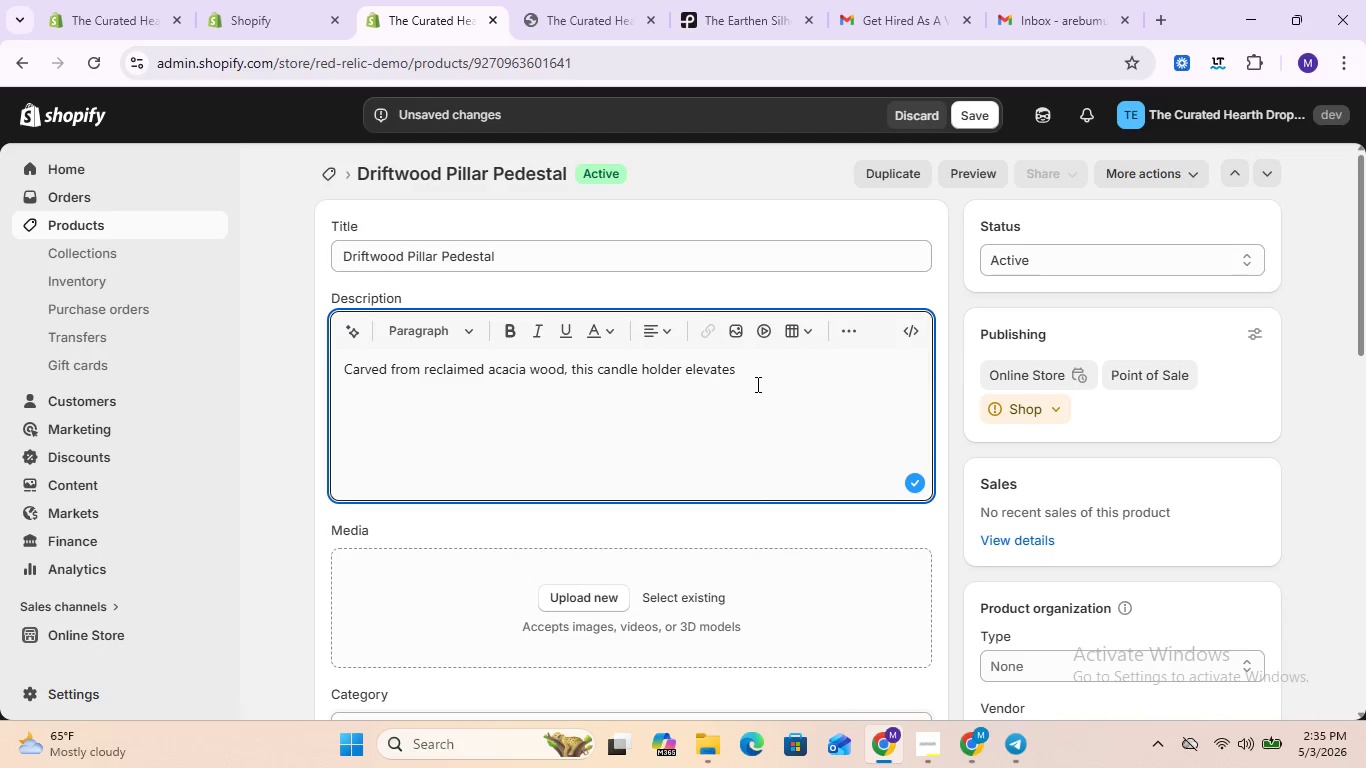 
wait(5.22)
 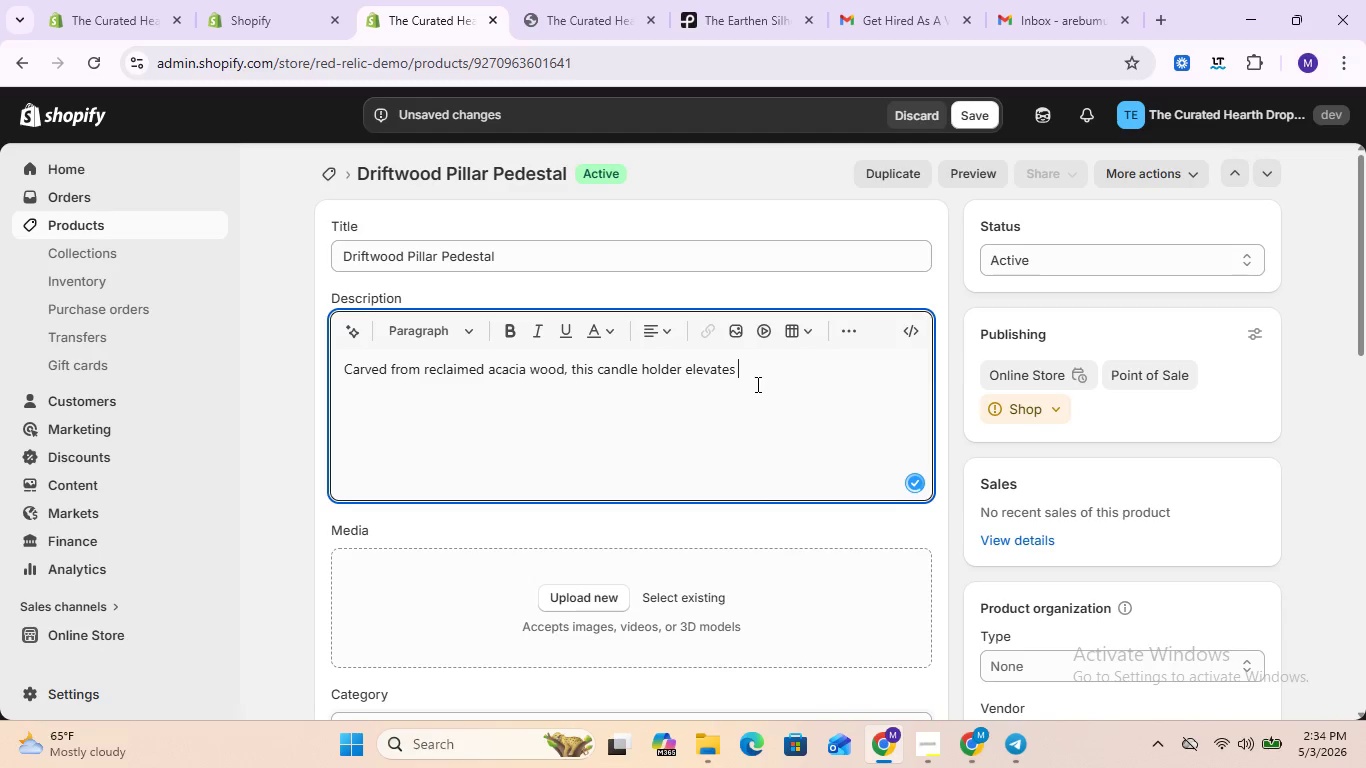 
type(your )
 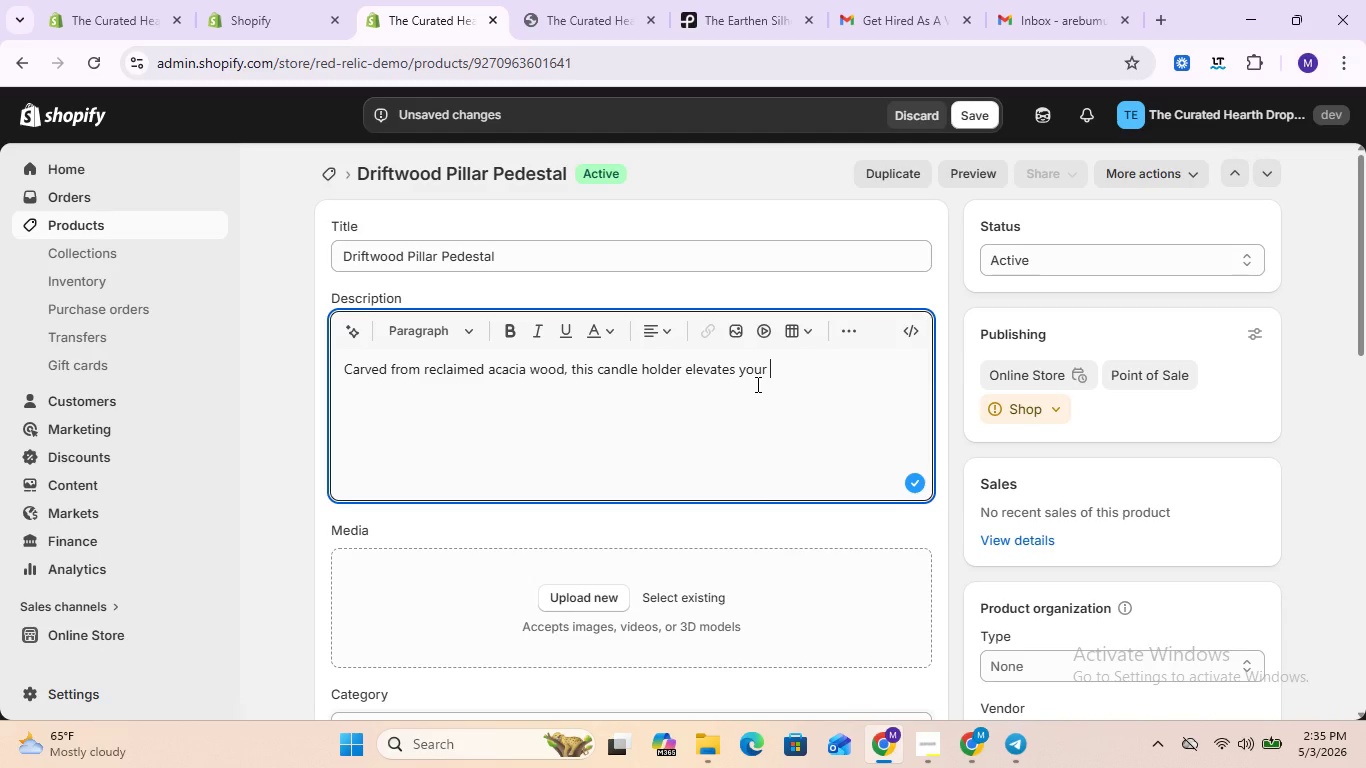 
wait(15.77)
 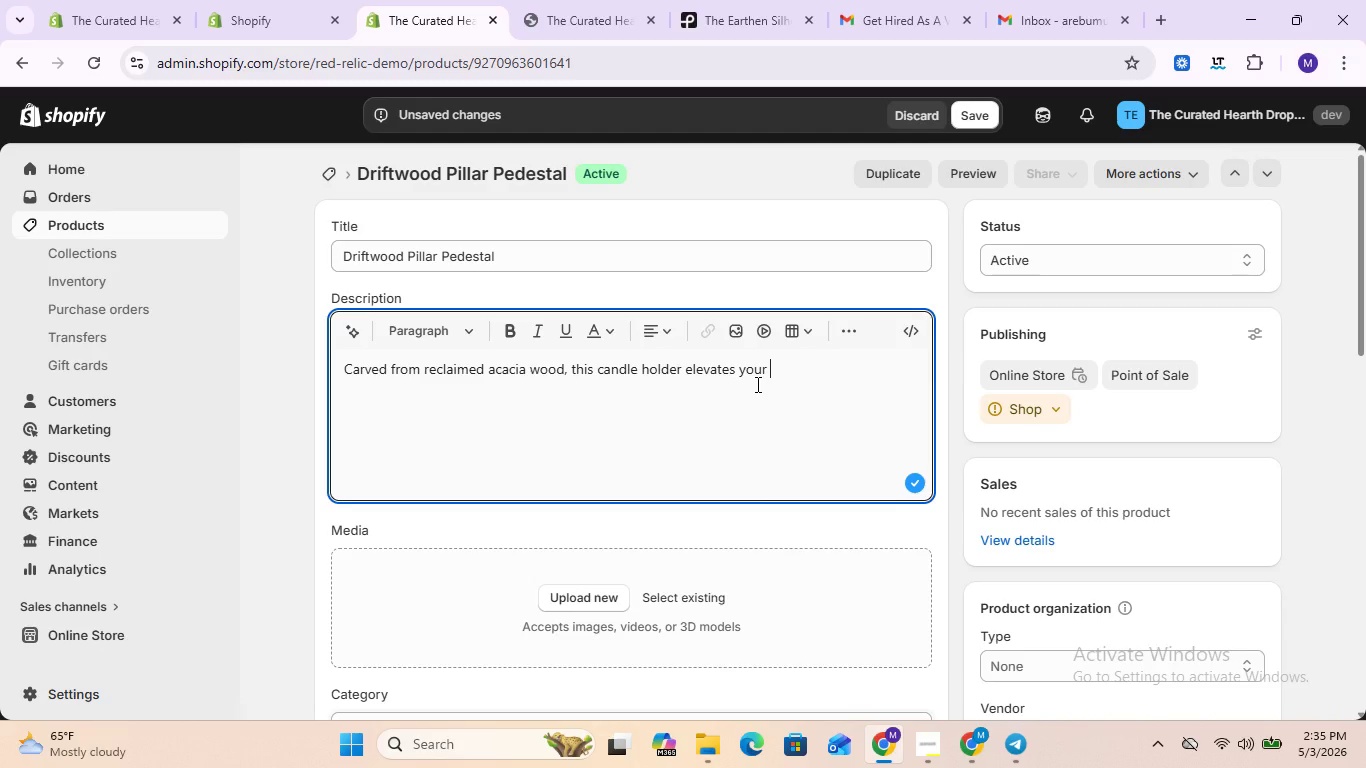 
type(light )
key(Backspace)
type(. Its )
 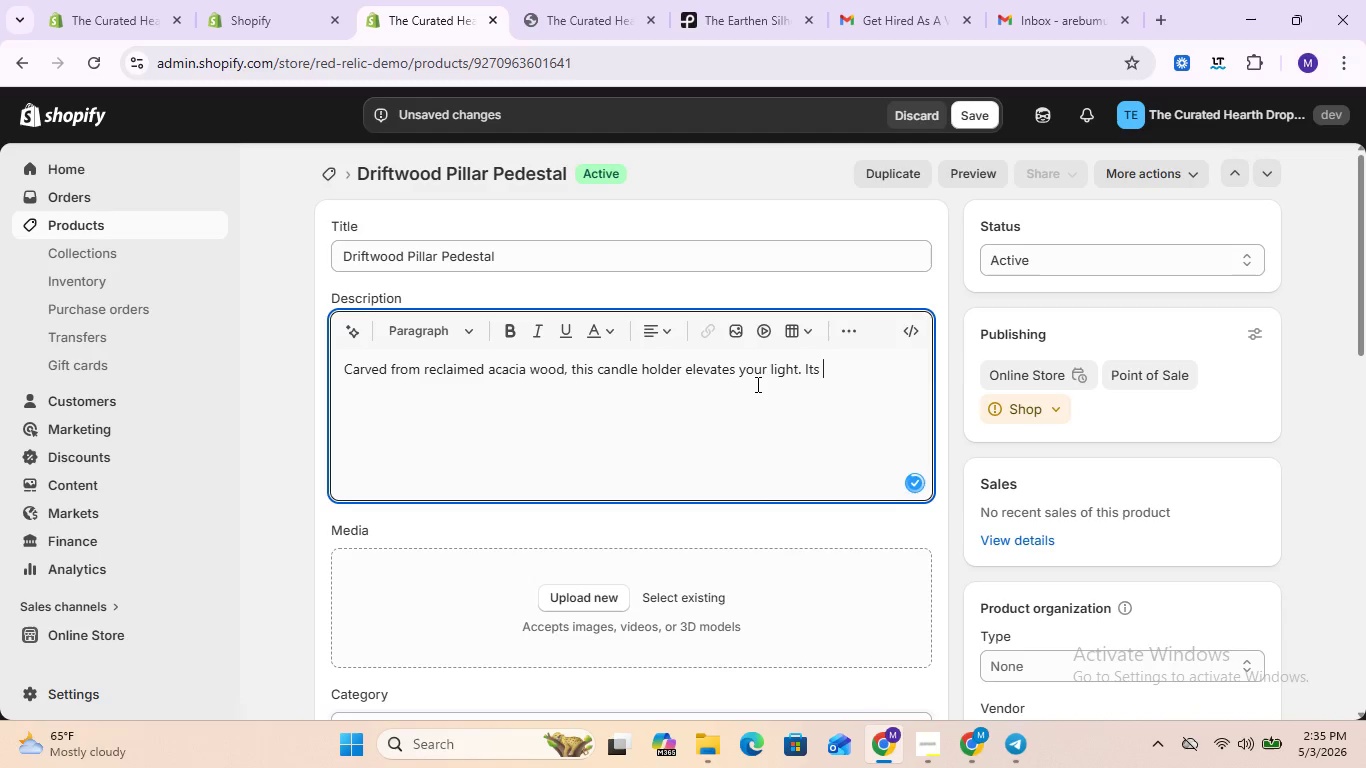 
wait(12.41)
 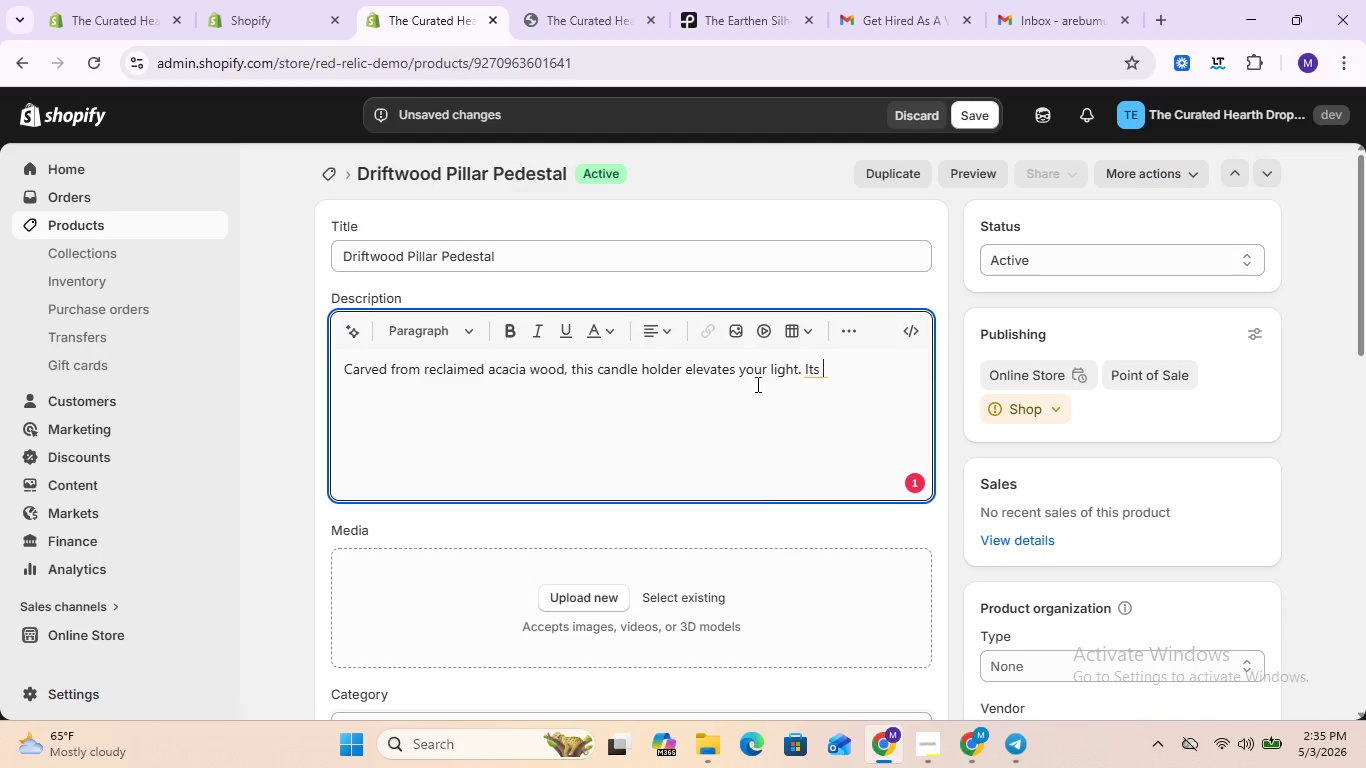 
type(weather )
key(Backspace)
type(ed finish suggest )
 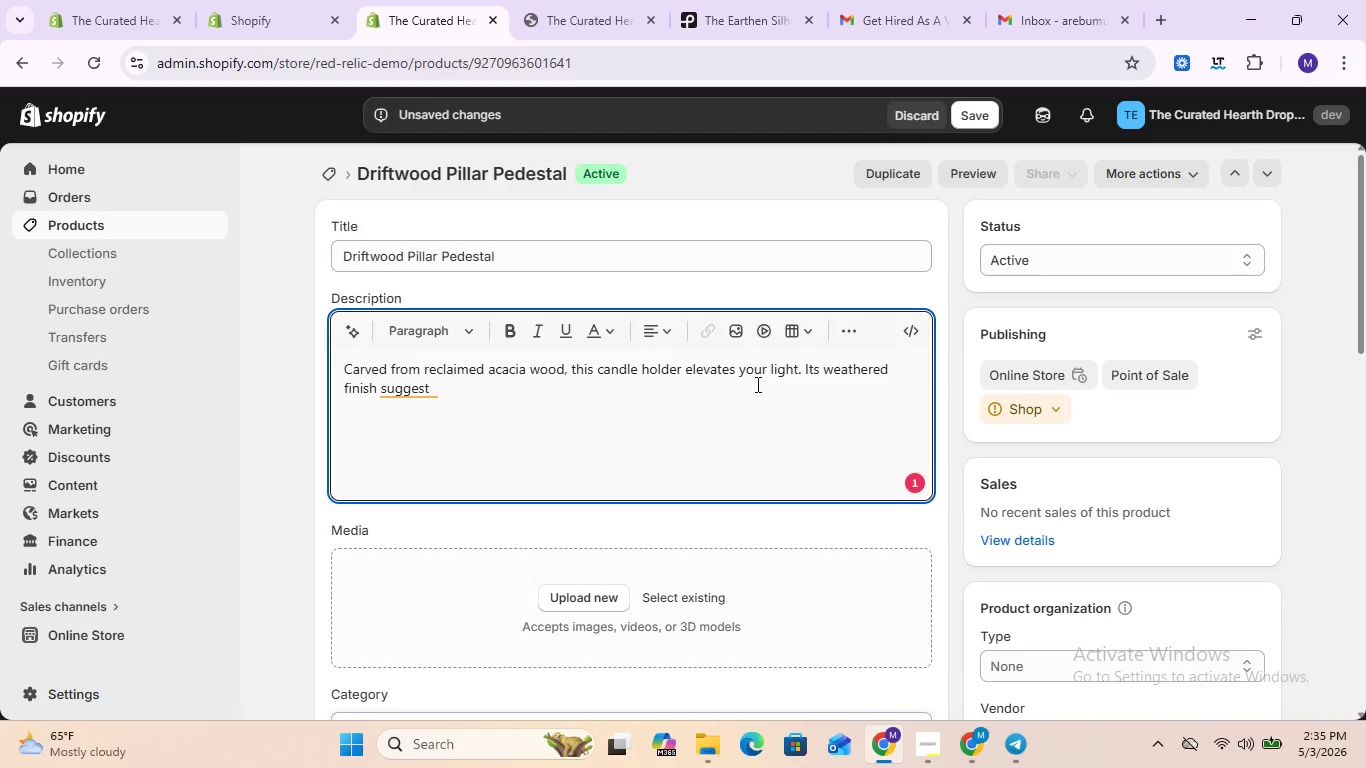 
key(Backspace)
type(s a hitory )
 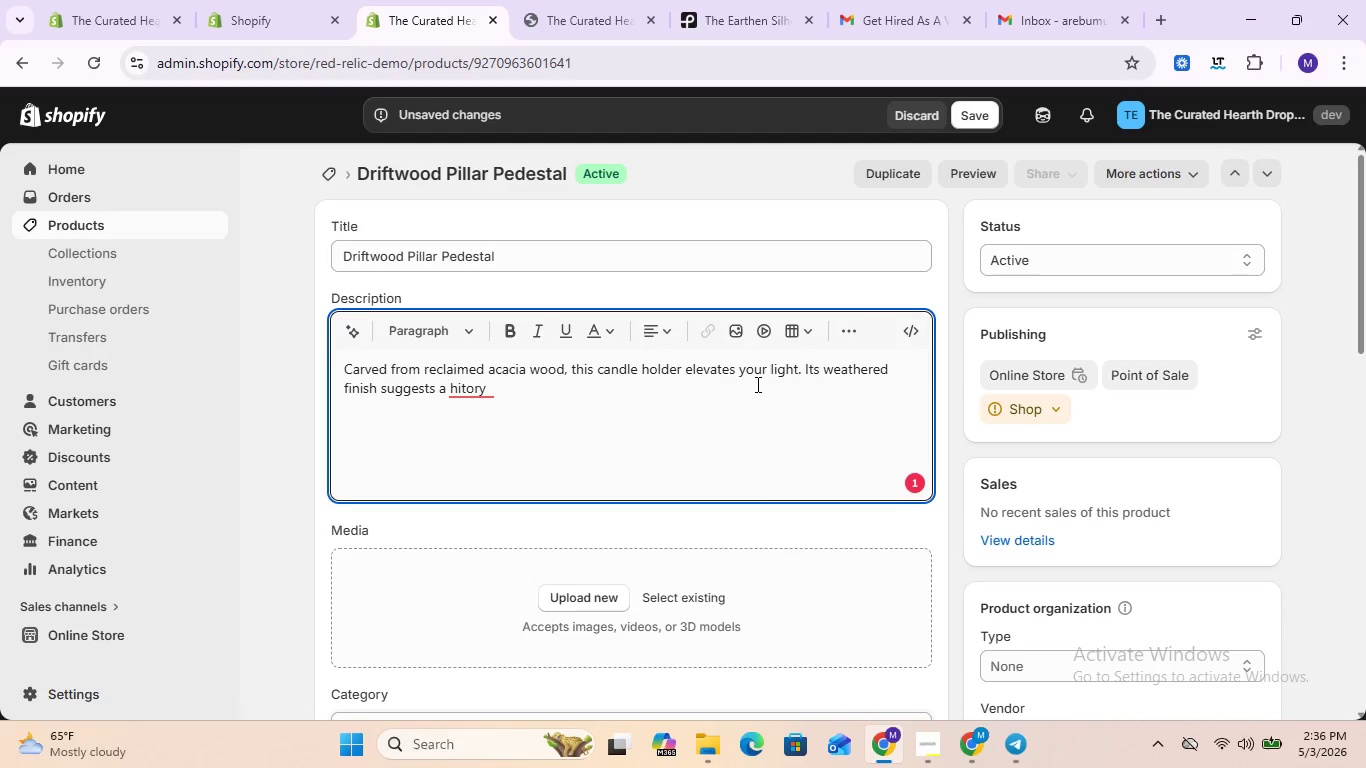 
type(of winds )
 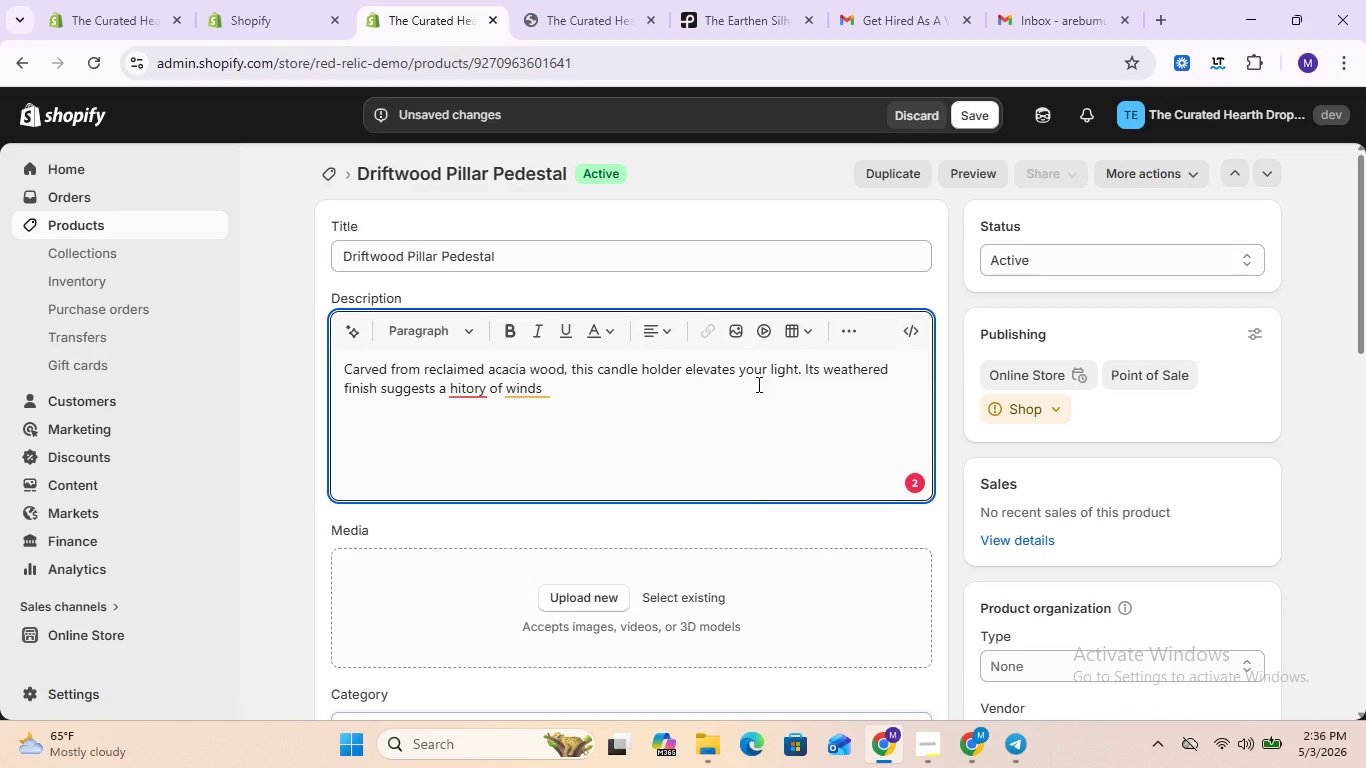 
wait(6.75)
 